 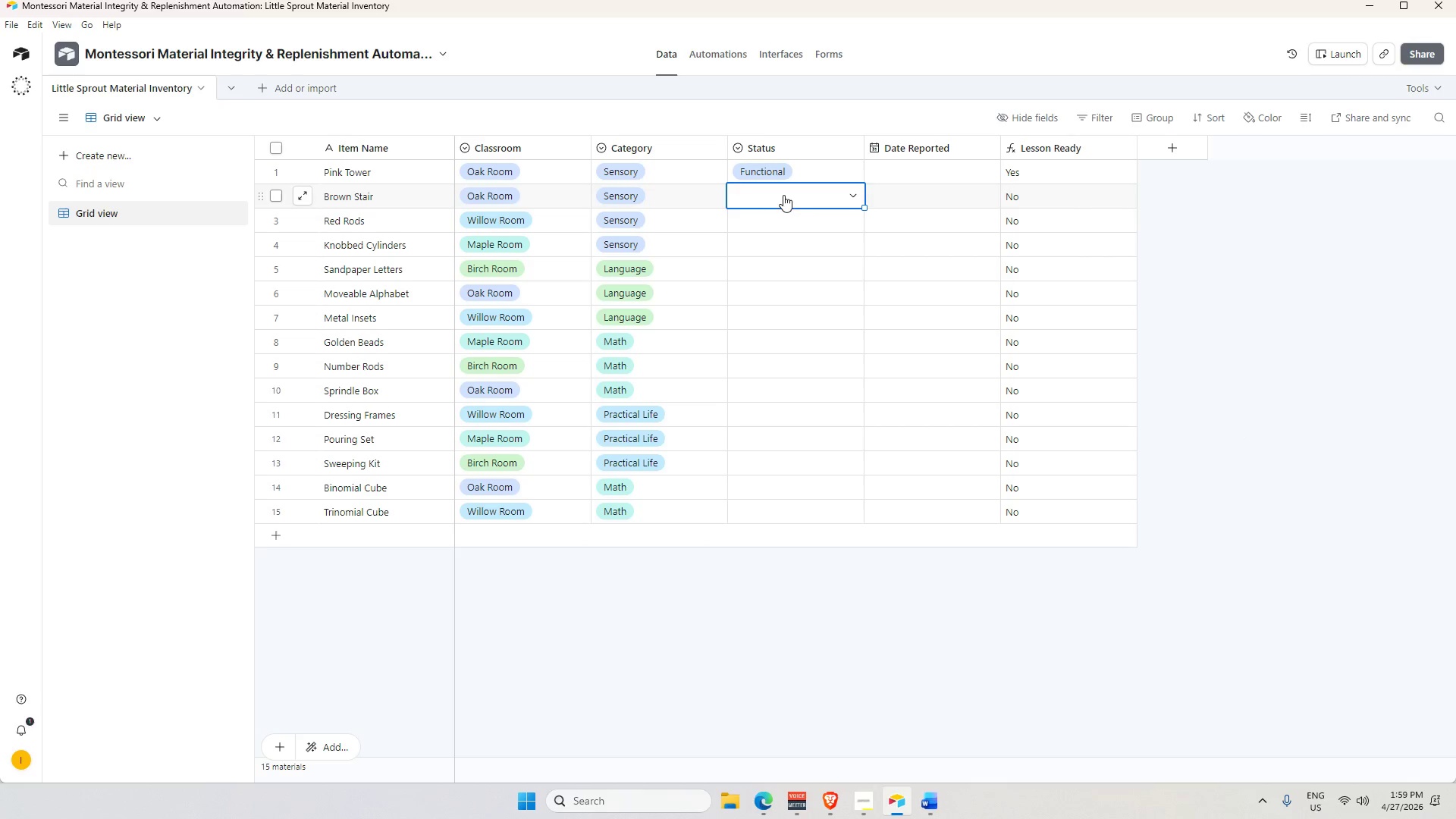 
left_click([777, 177])
 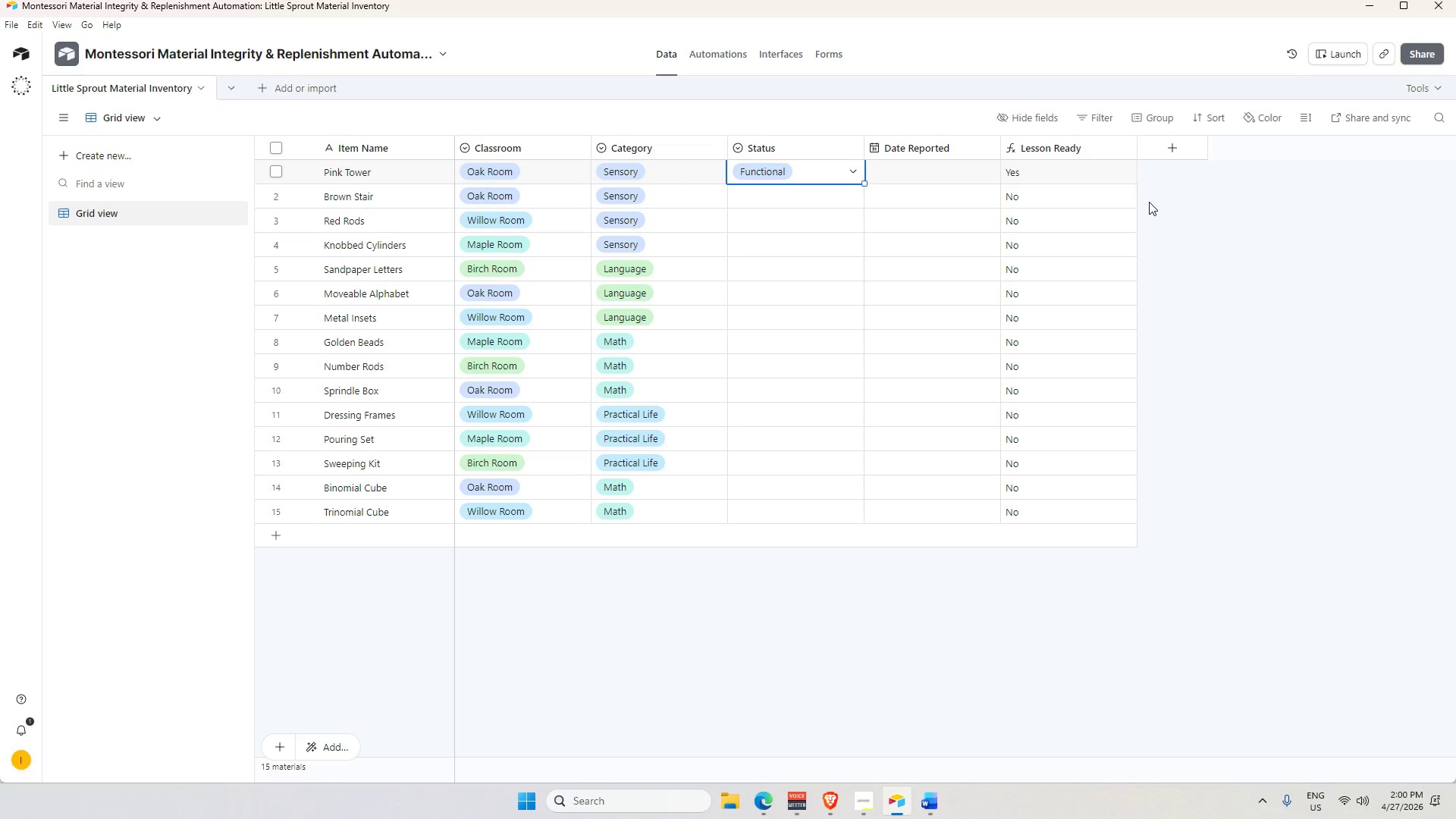 
wait(87.26)
 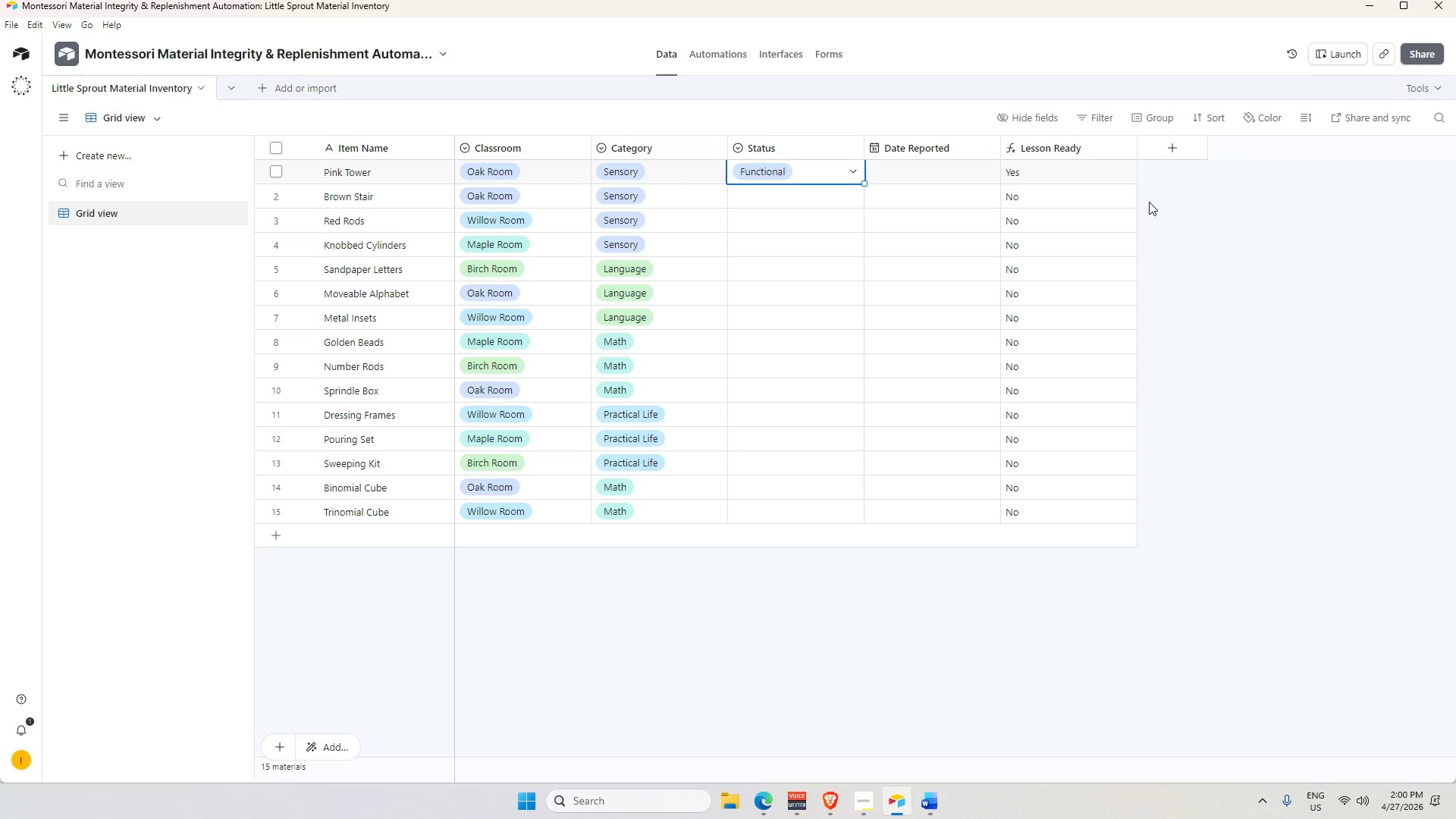 
mouse_move([764, 811])
 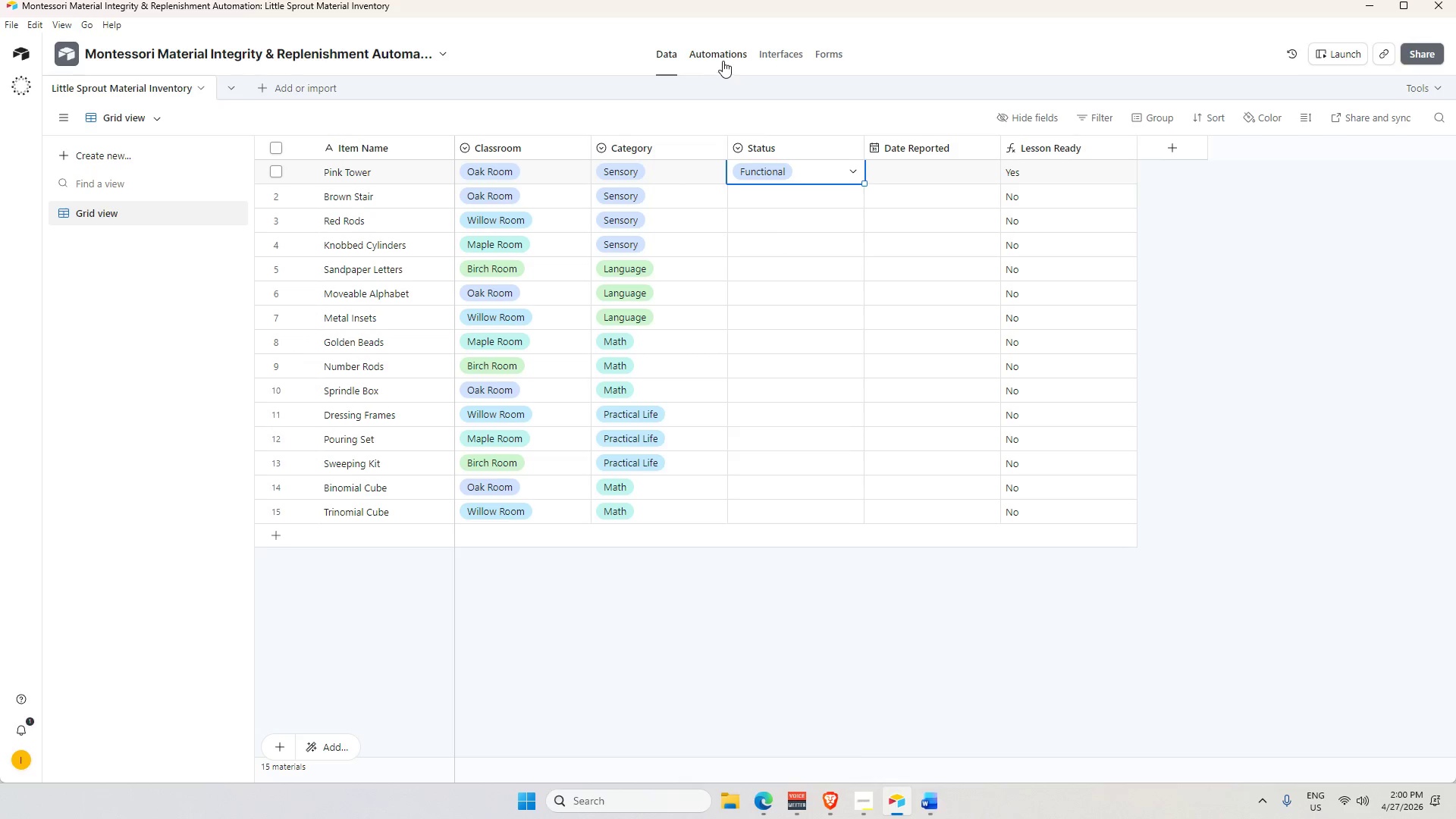 
left_click([723, 54])
 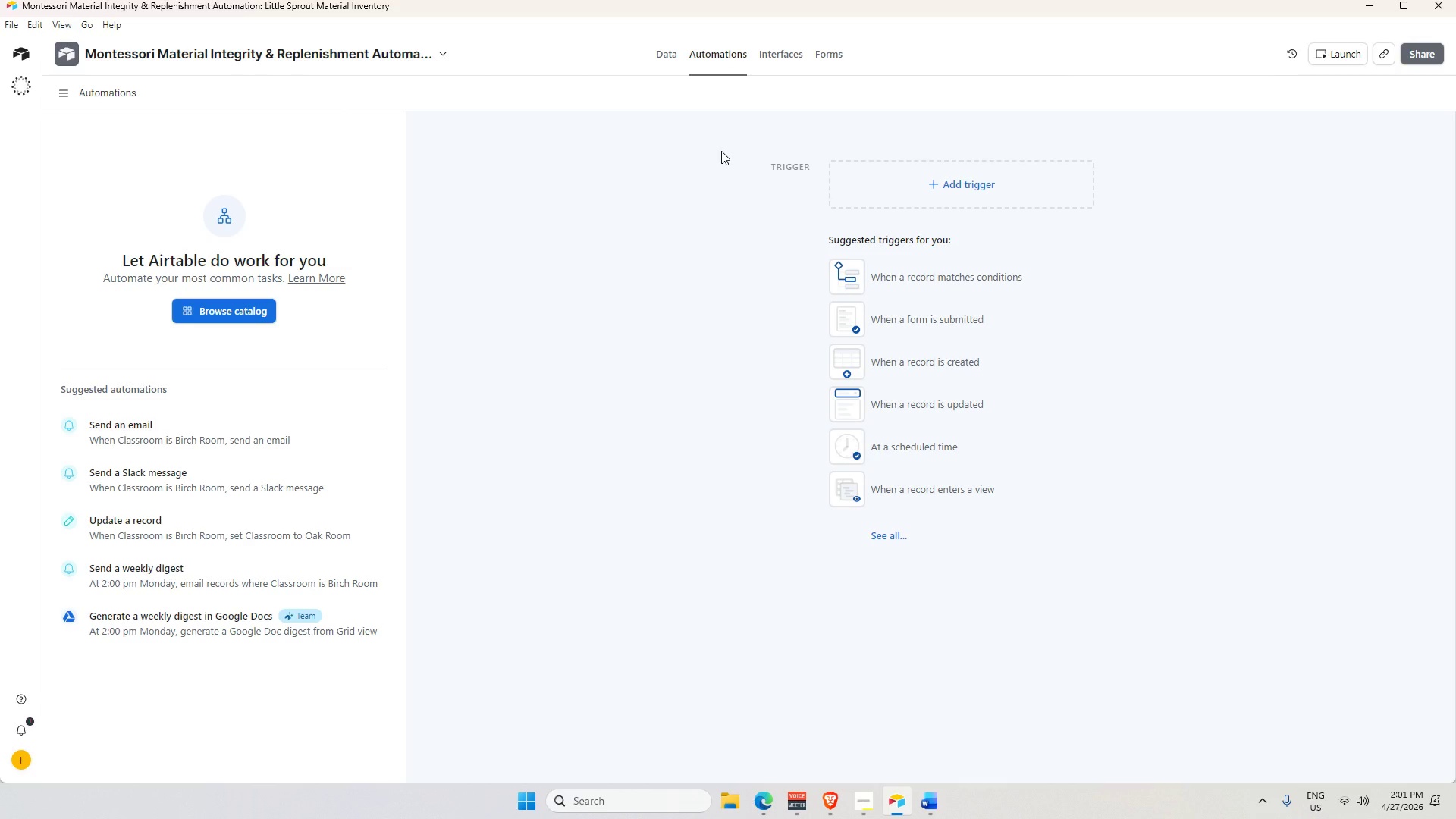 
wait(46.08)
 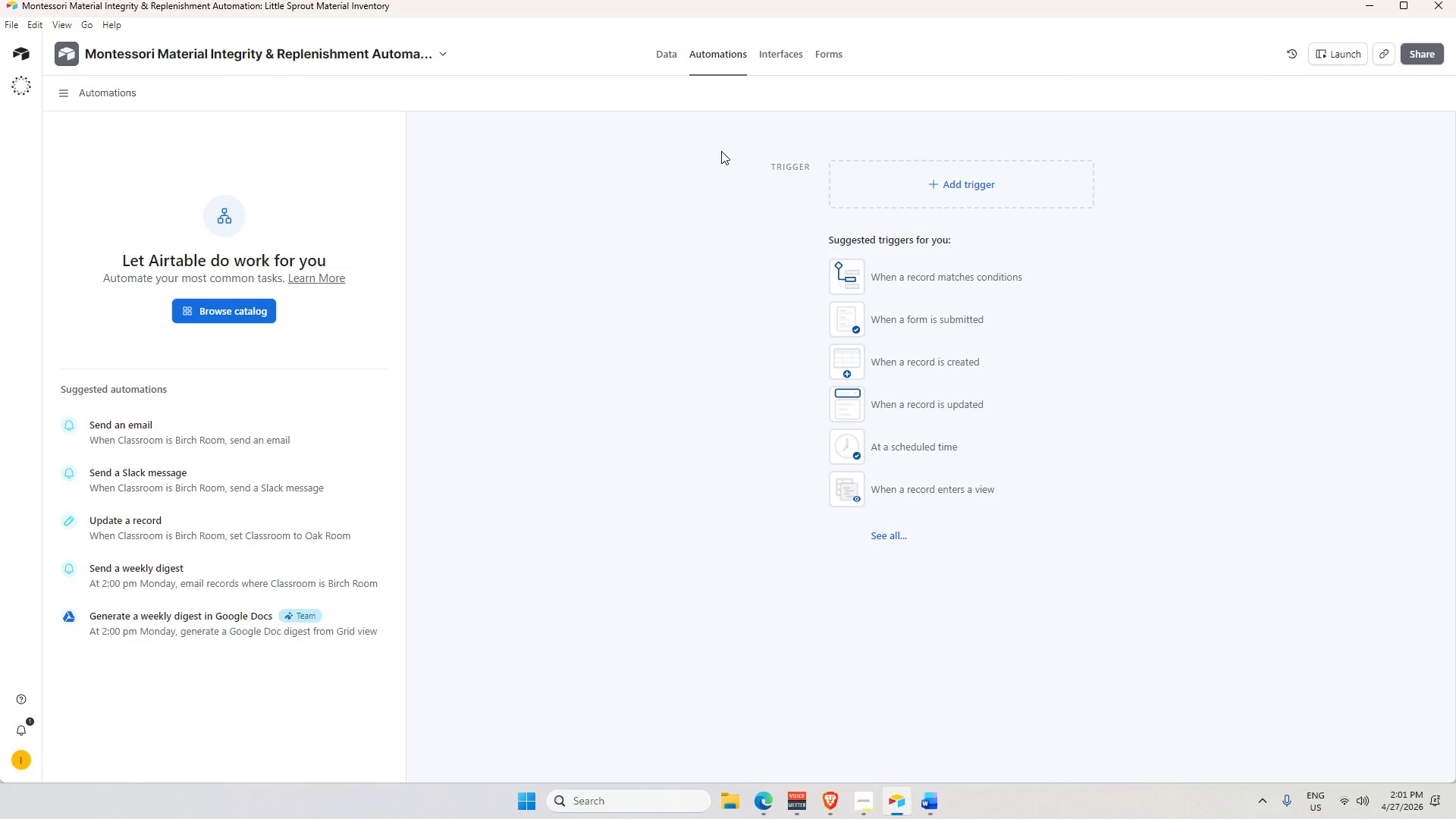 
left_click([664, 52])
 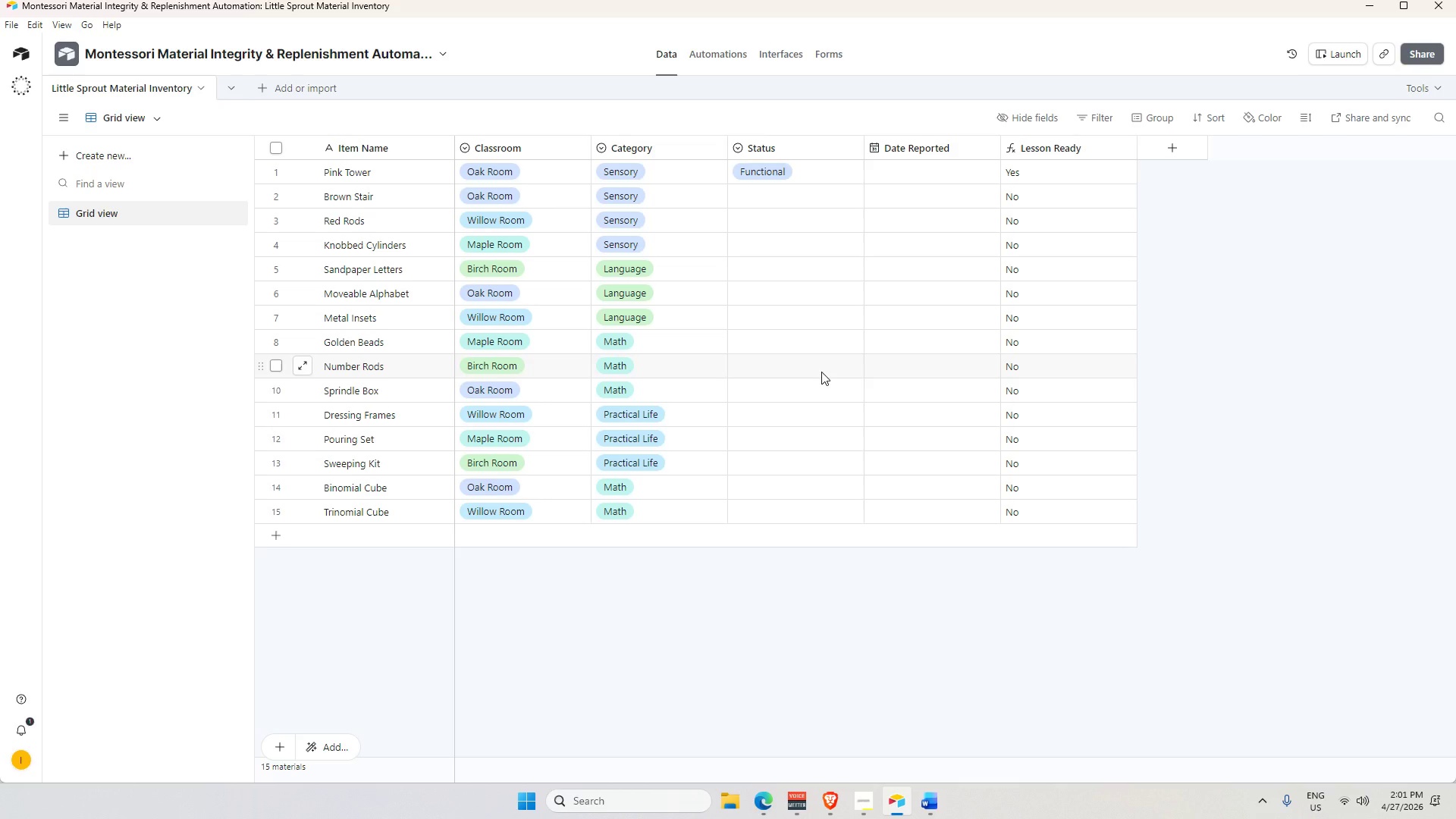 
wait(28.67)
 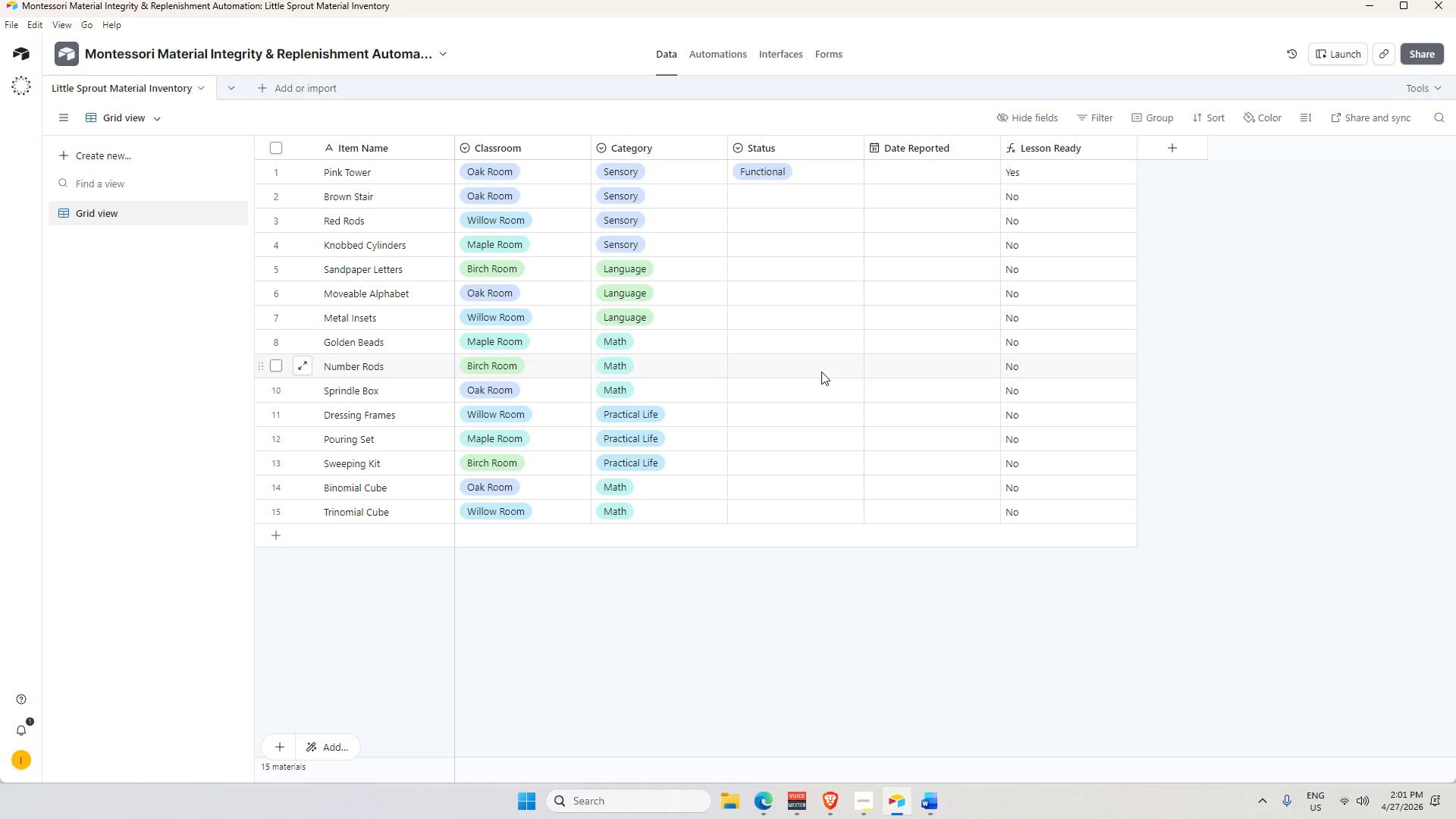 
left_click([781, 200])
 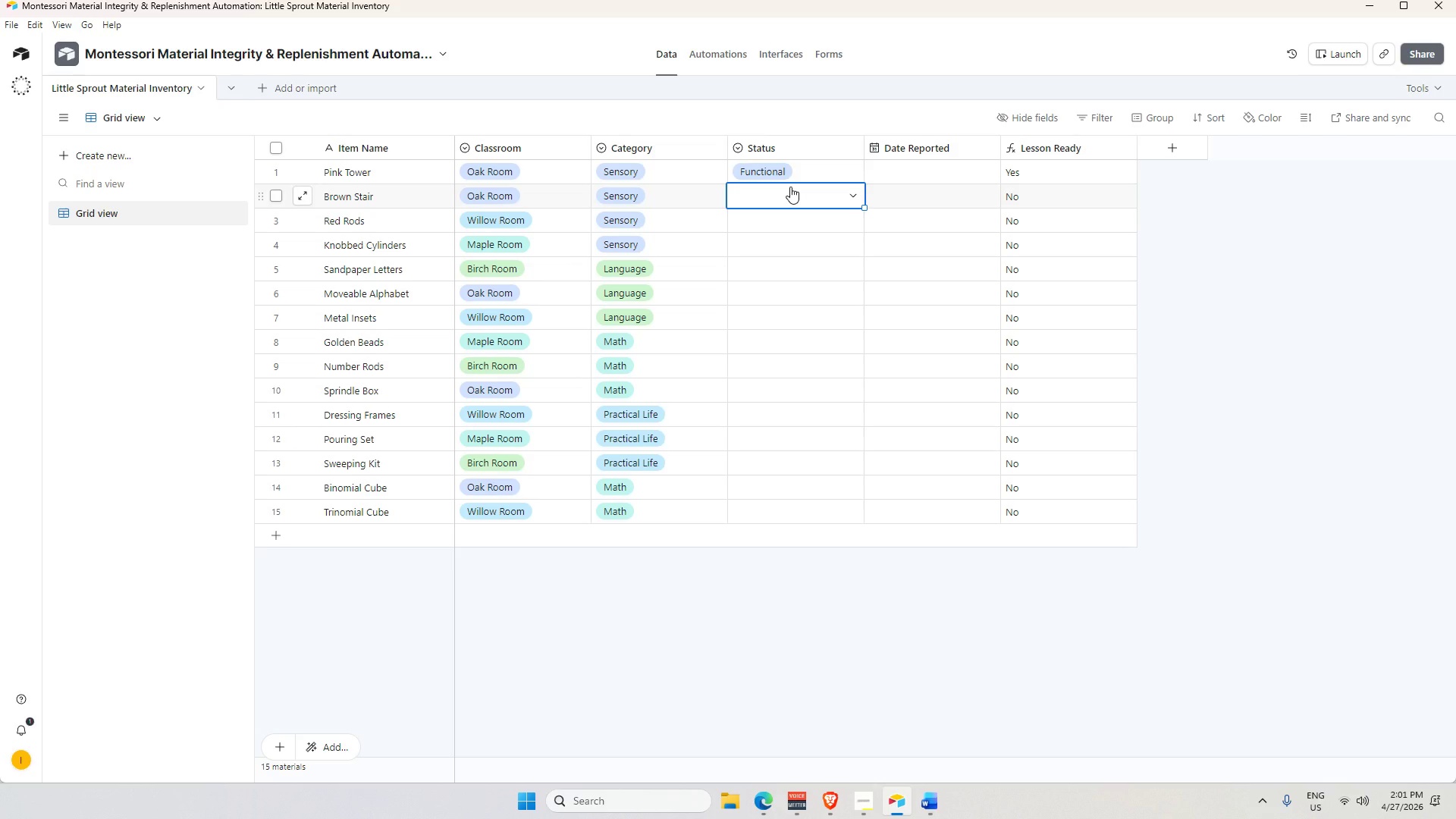 
wait(14.92)
 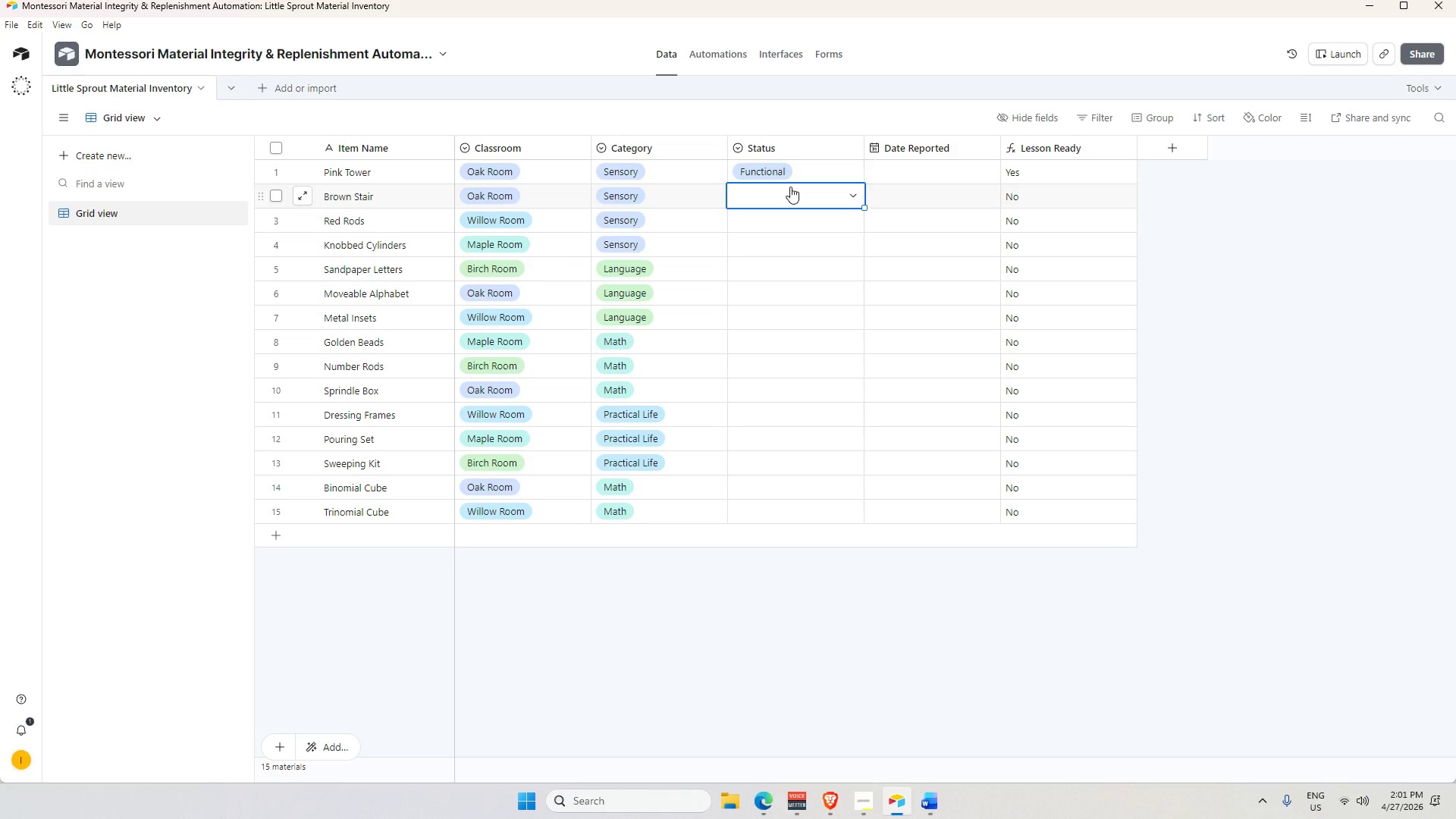 
left_click([797, 191])
 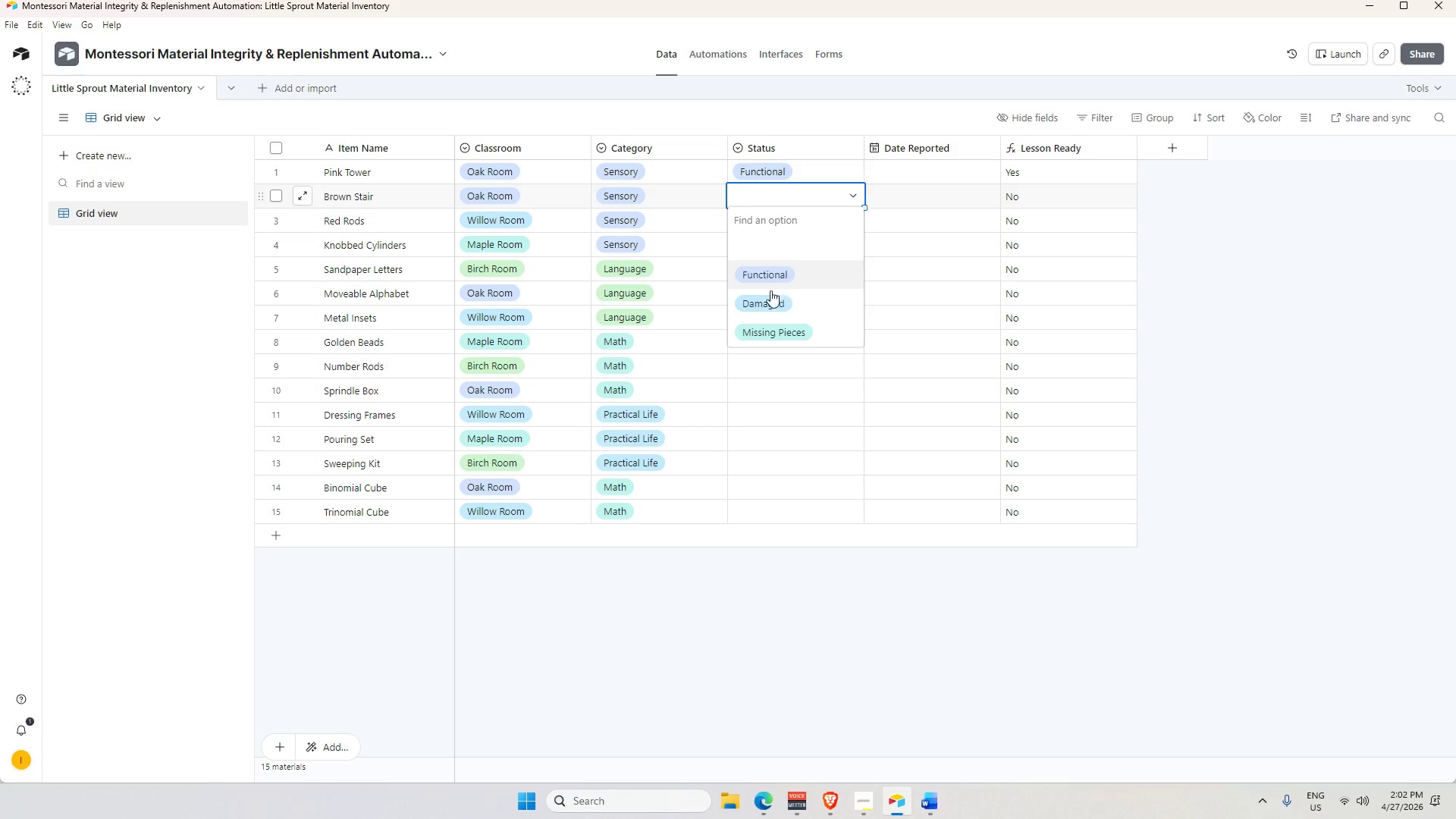 
left_click([771, 297])
 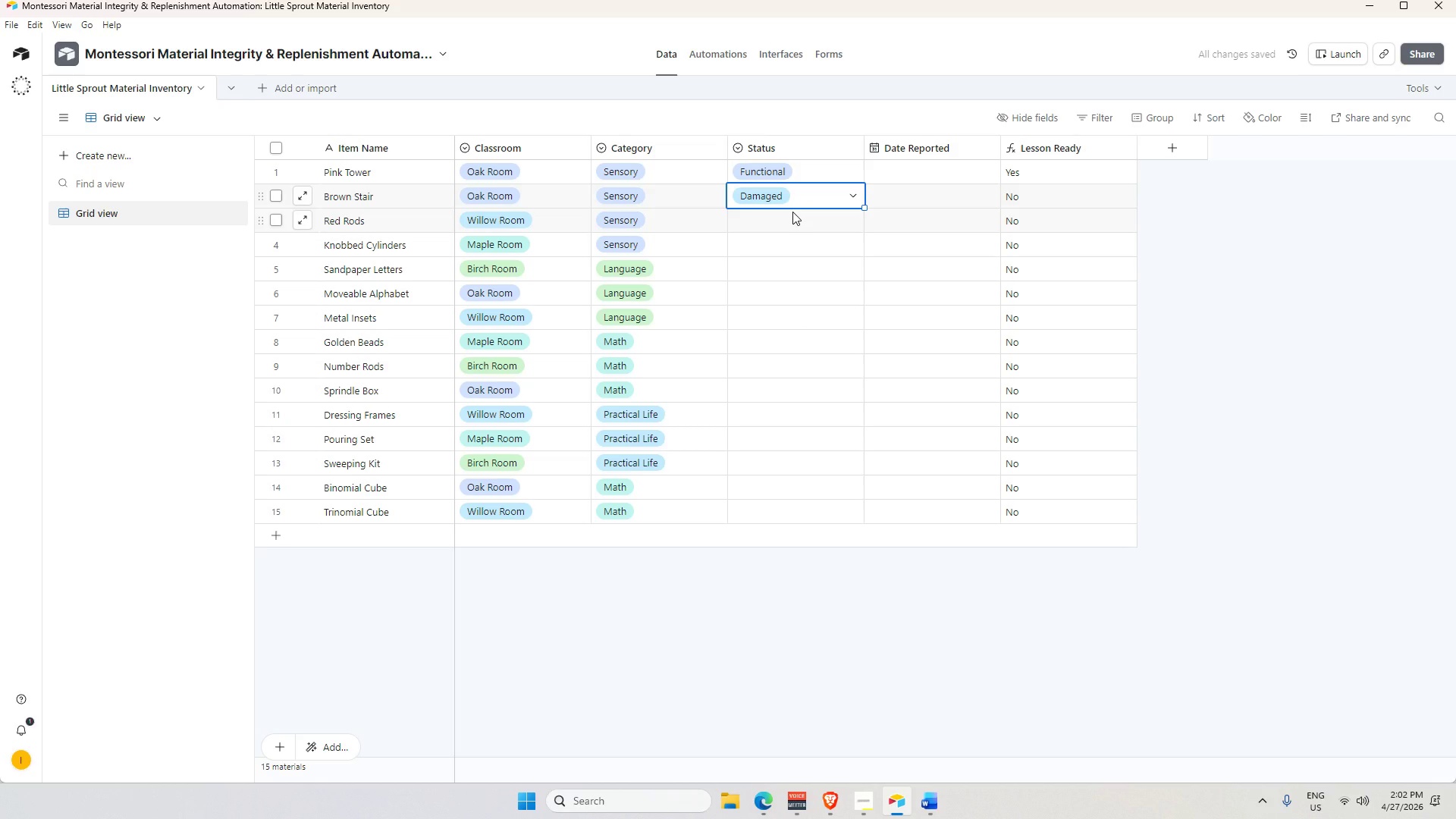 
left_click([792, 212])
 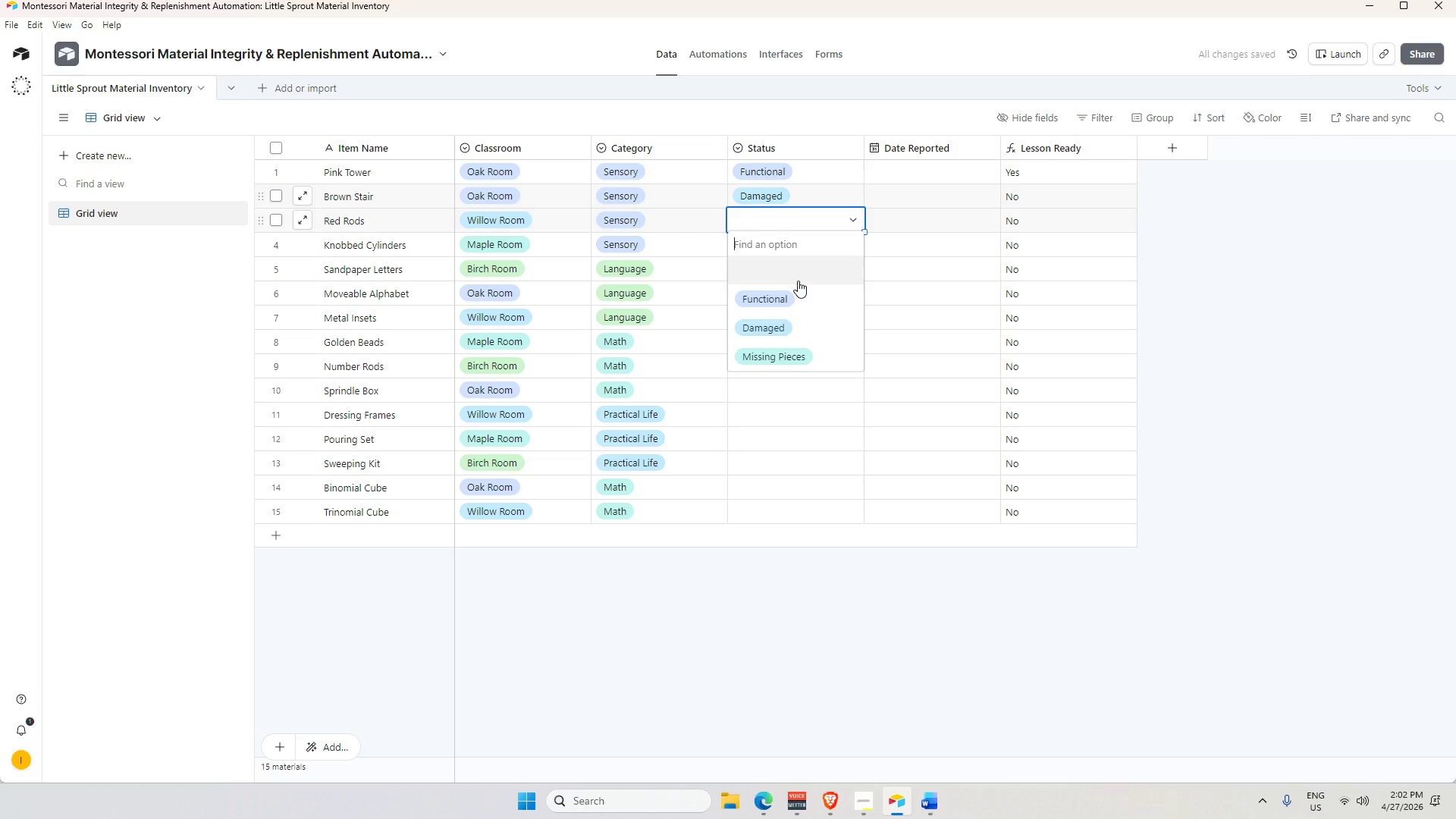 
left_click([789, 297])
 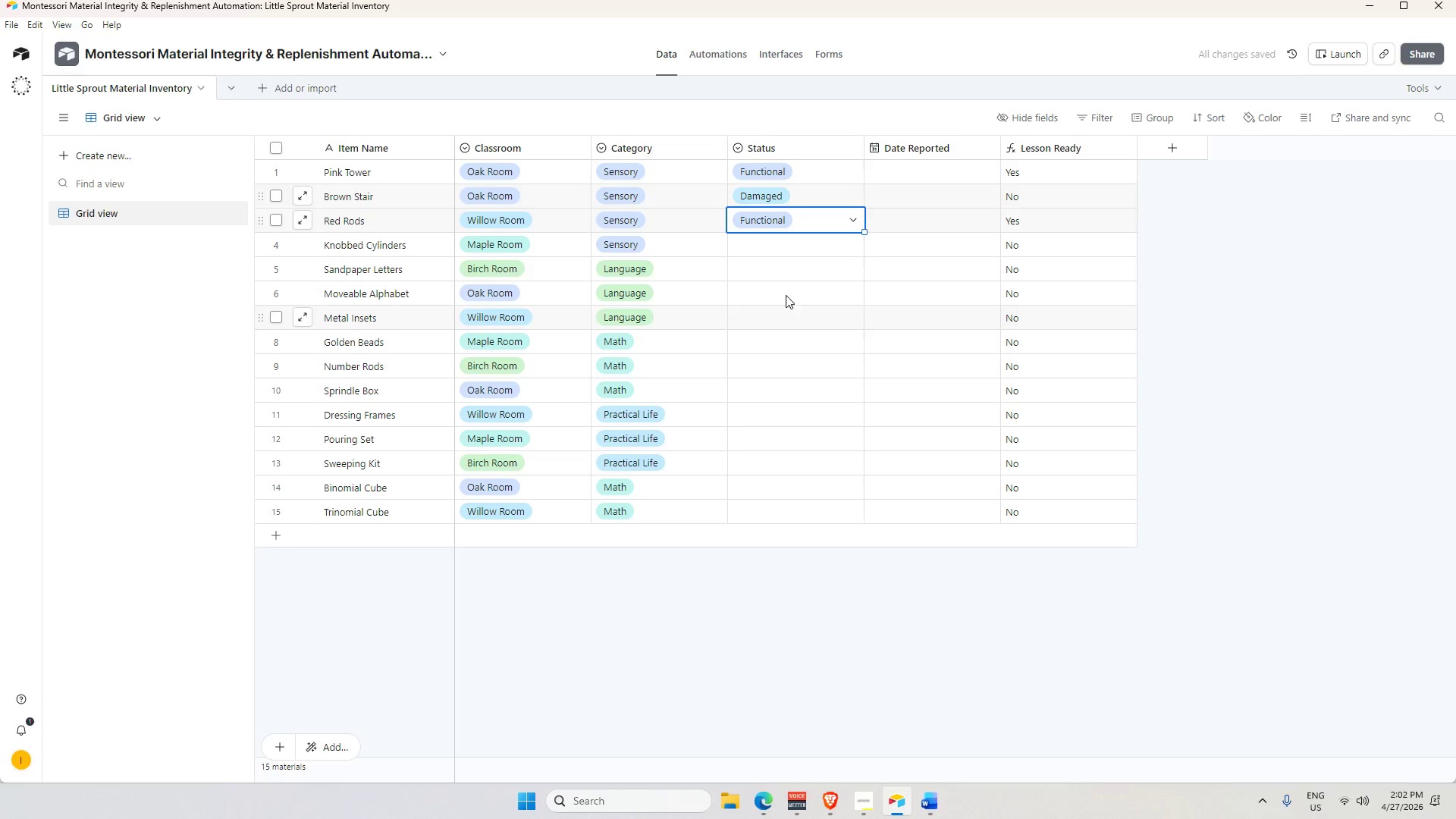 
double_click([766, 249])
 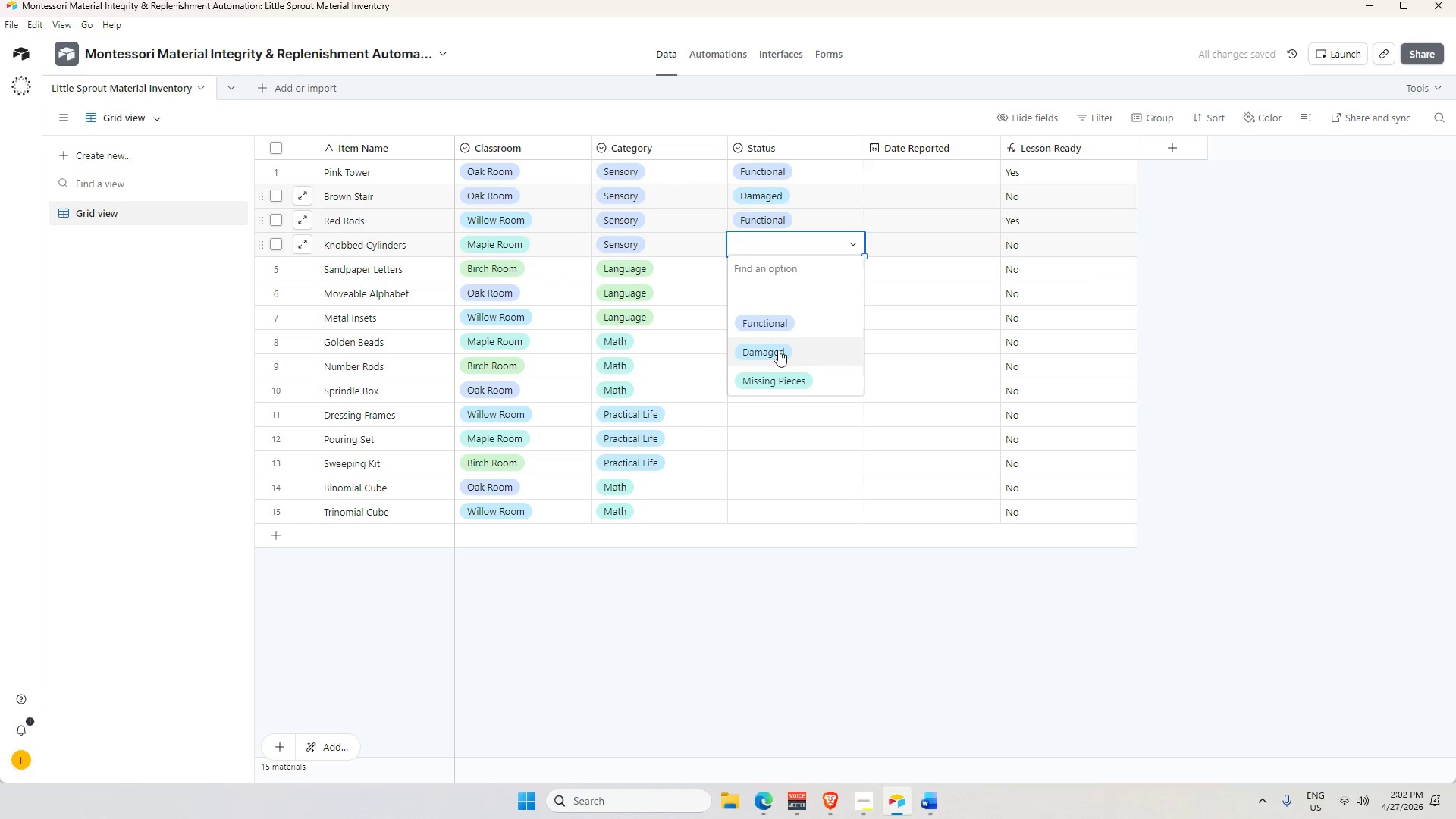 
left_click([774, 376])
 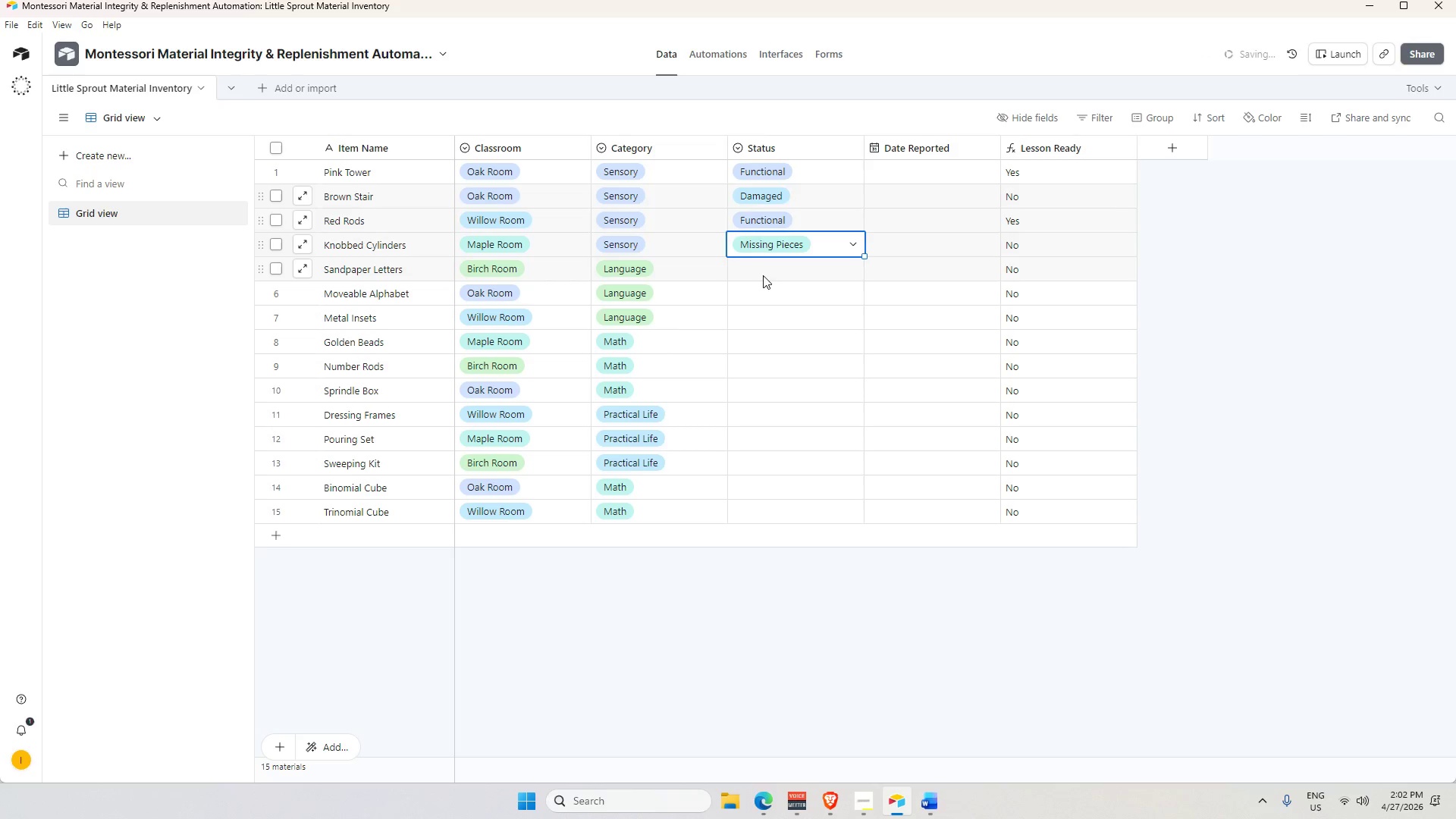 
double_click([763, 275])
 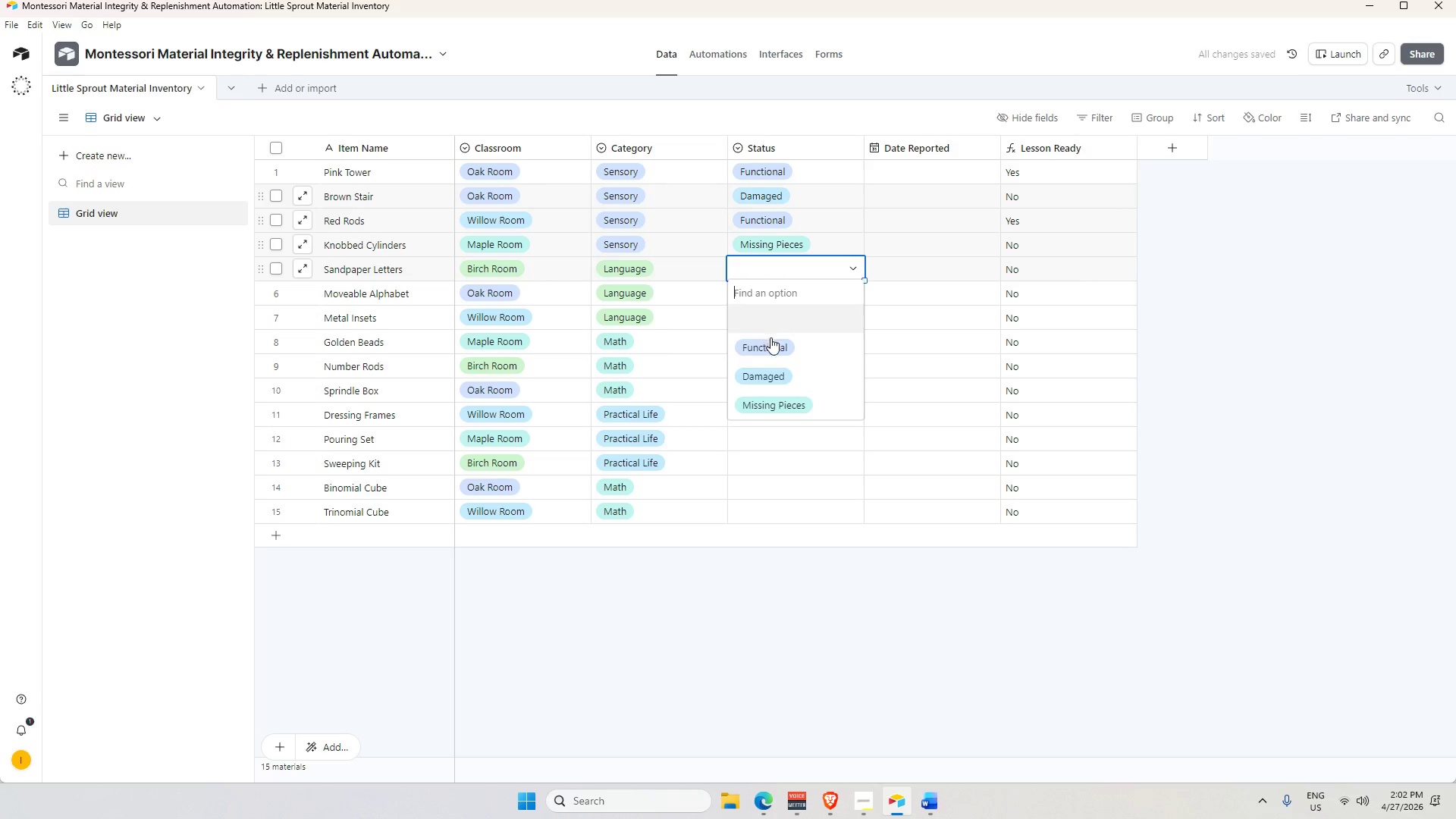 
left_click([773, 350])
 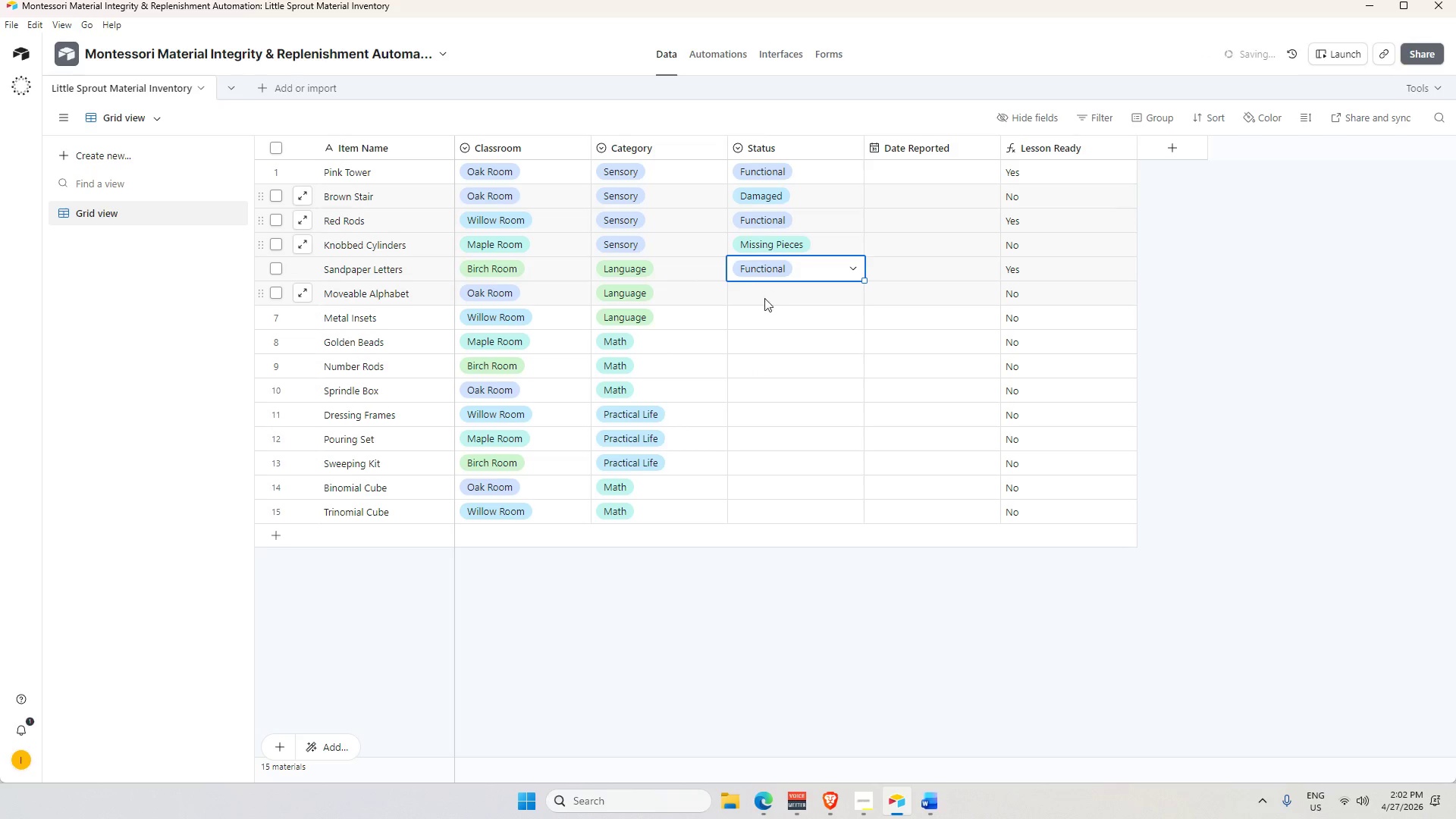 
double_click([764, 298])
 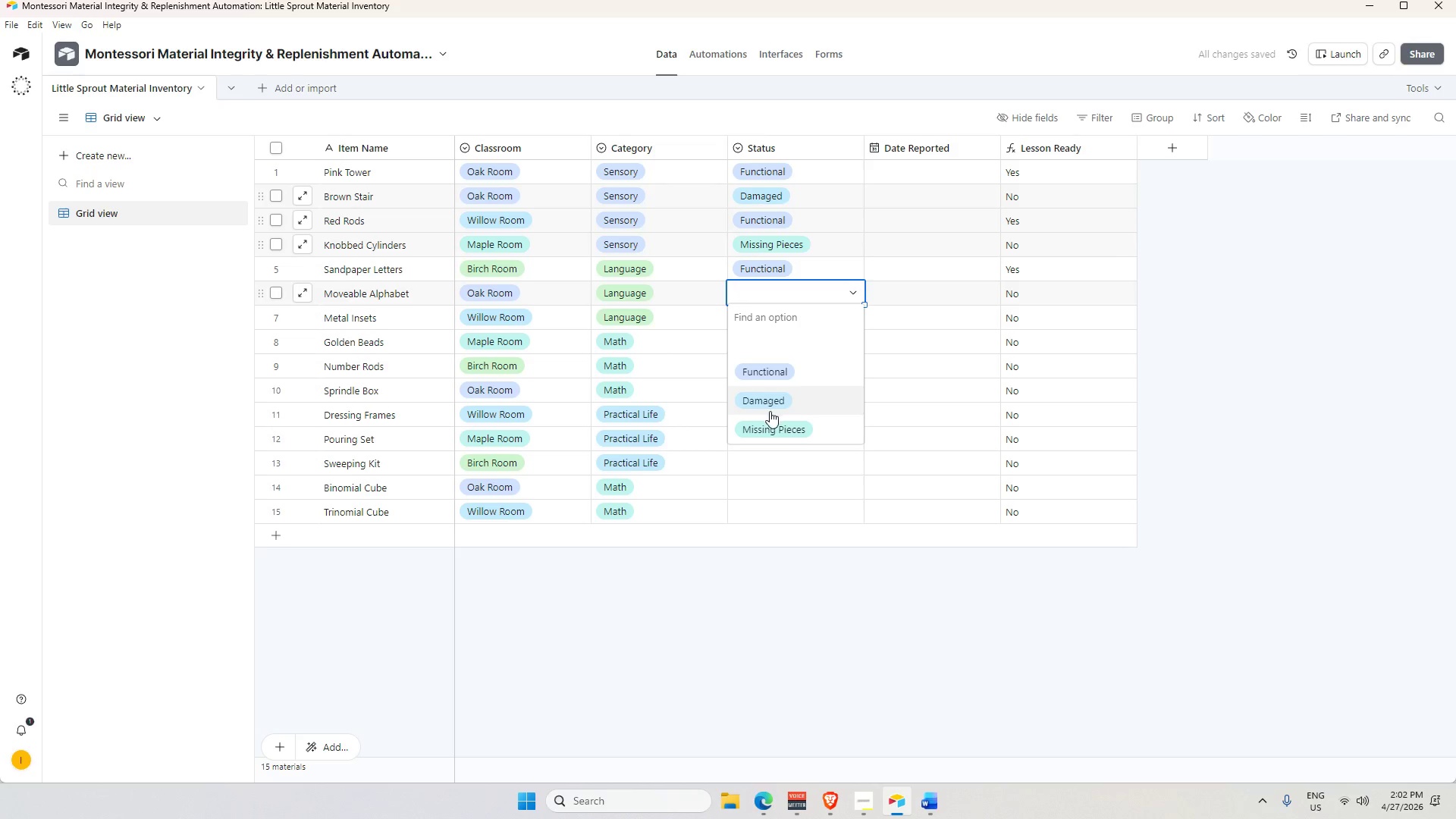 
left_click([772, 423])
 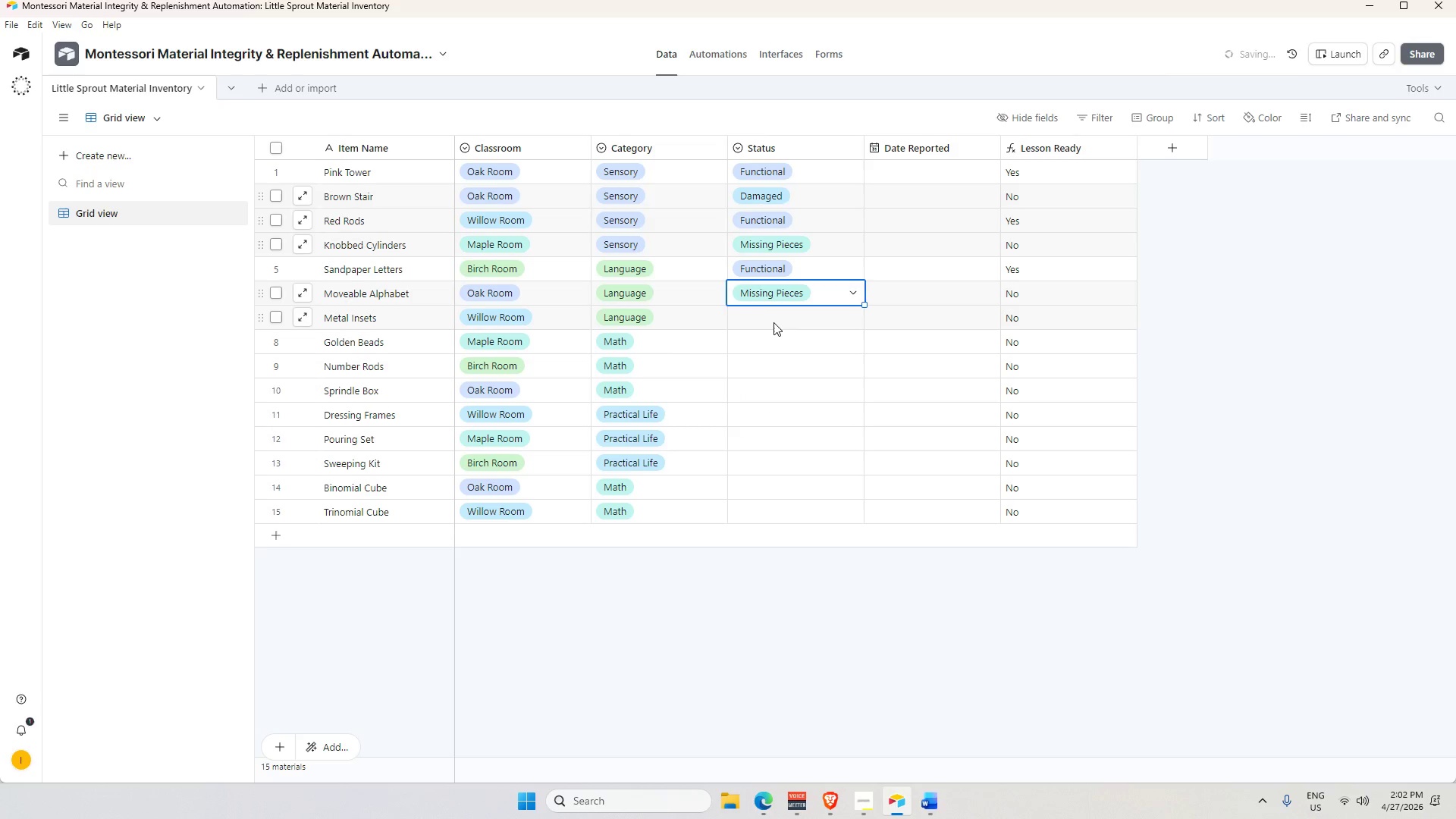 
double_click([774, 322])
 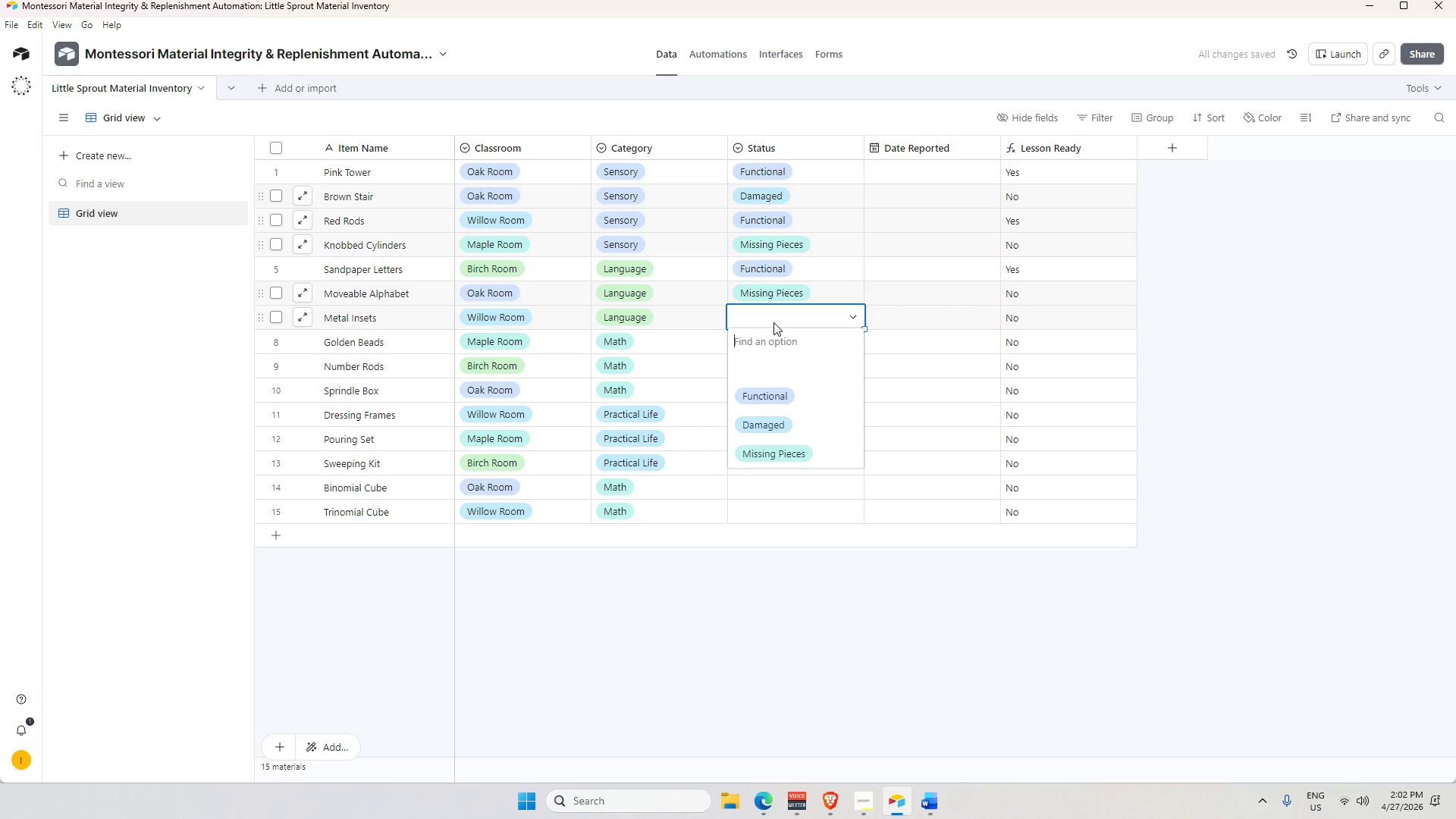 
wait(6.02)
 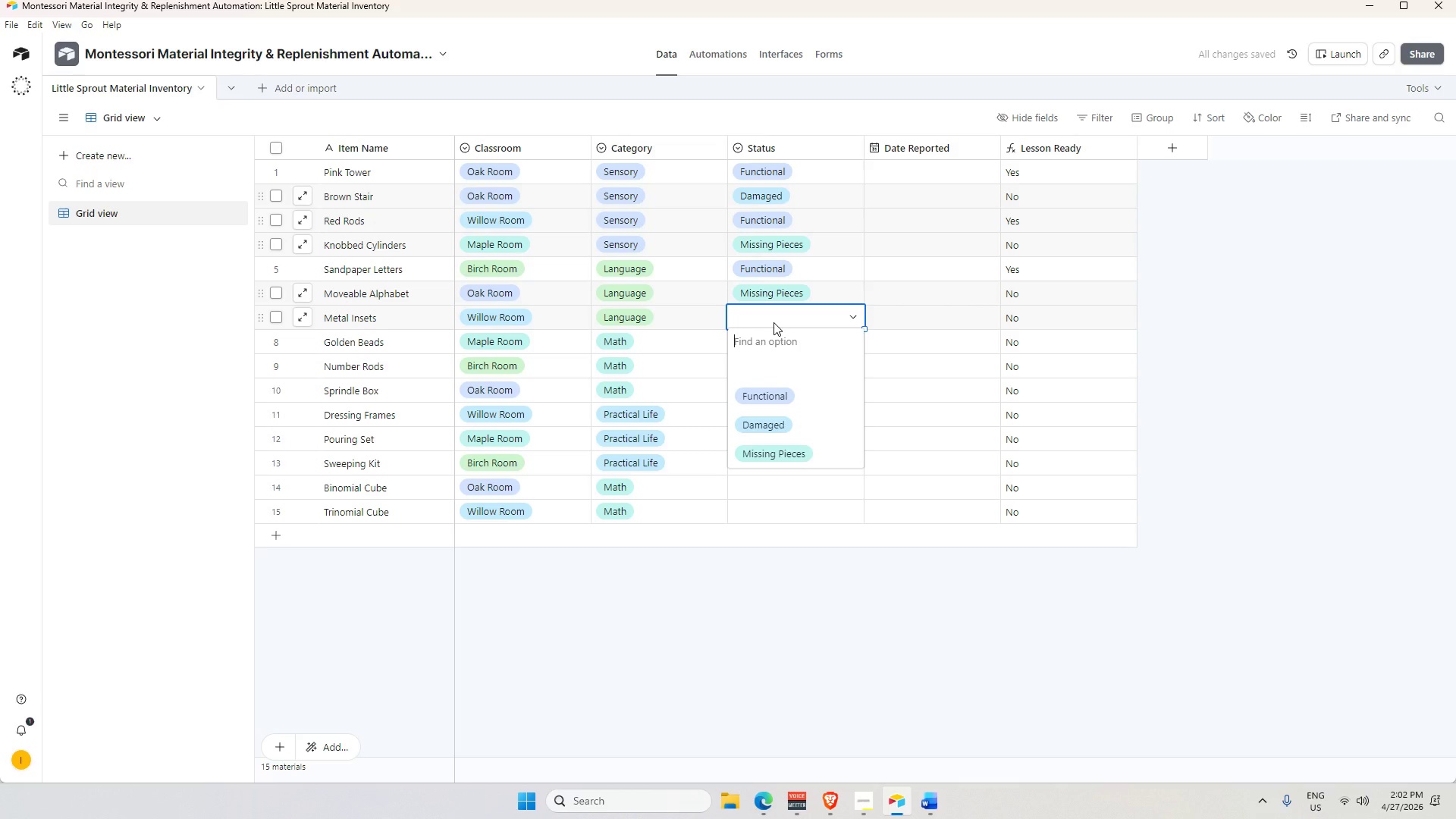 
left_click([781, 398])
 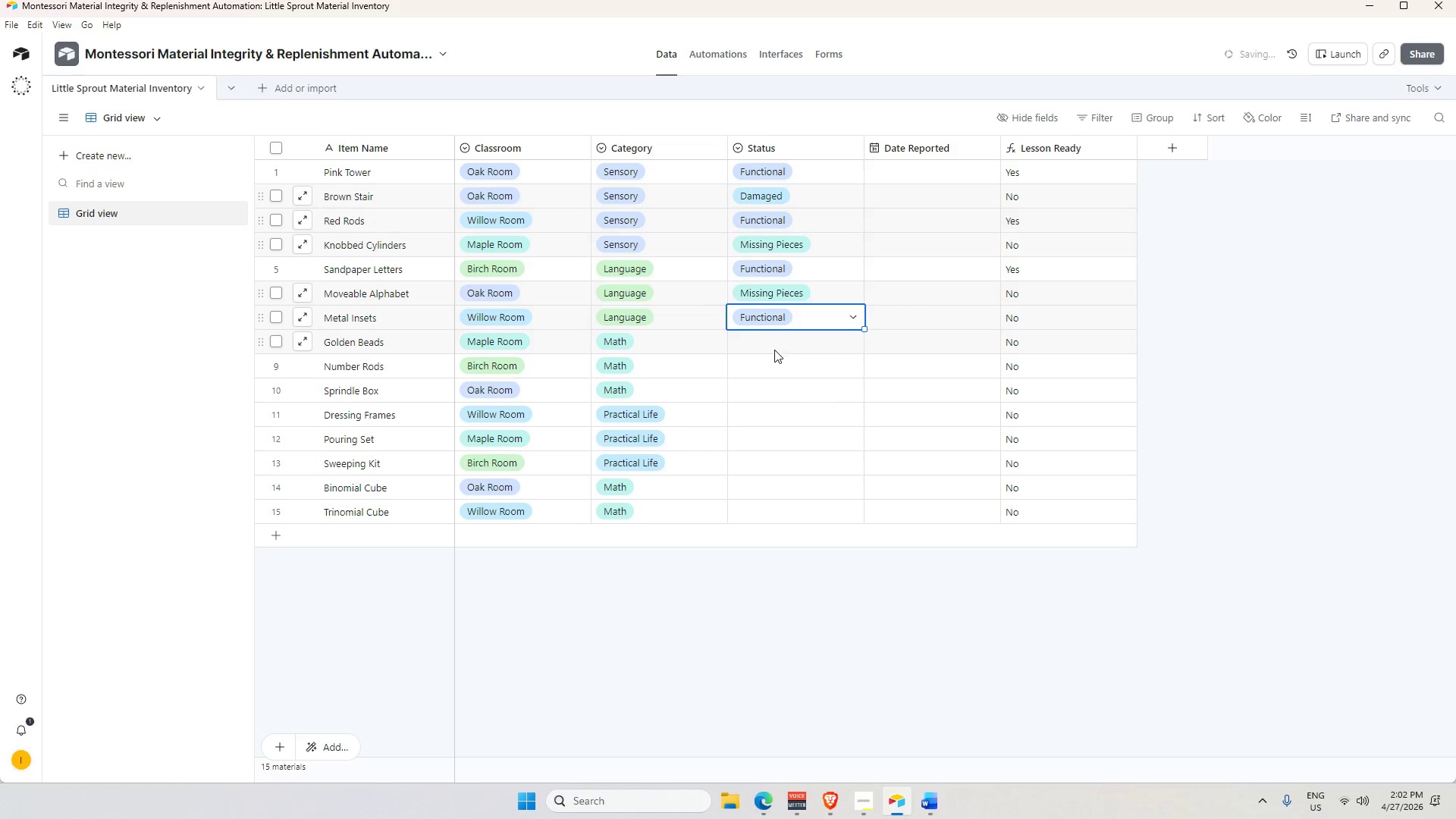 
double_click([774, 350])
 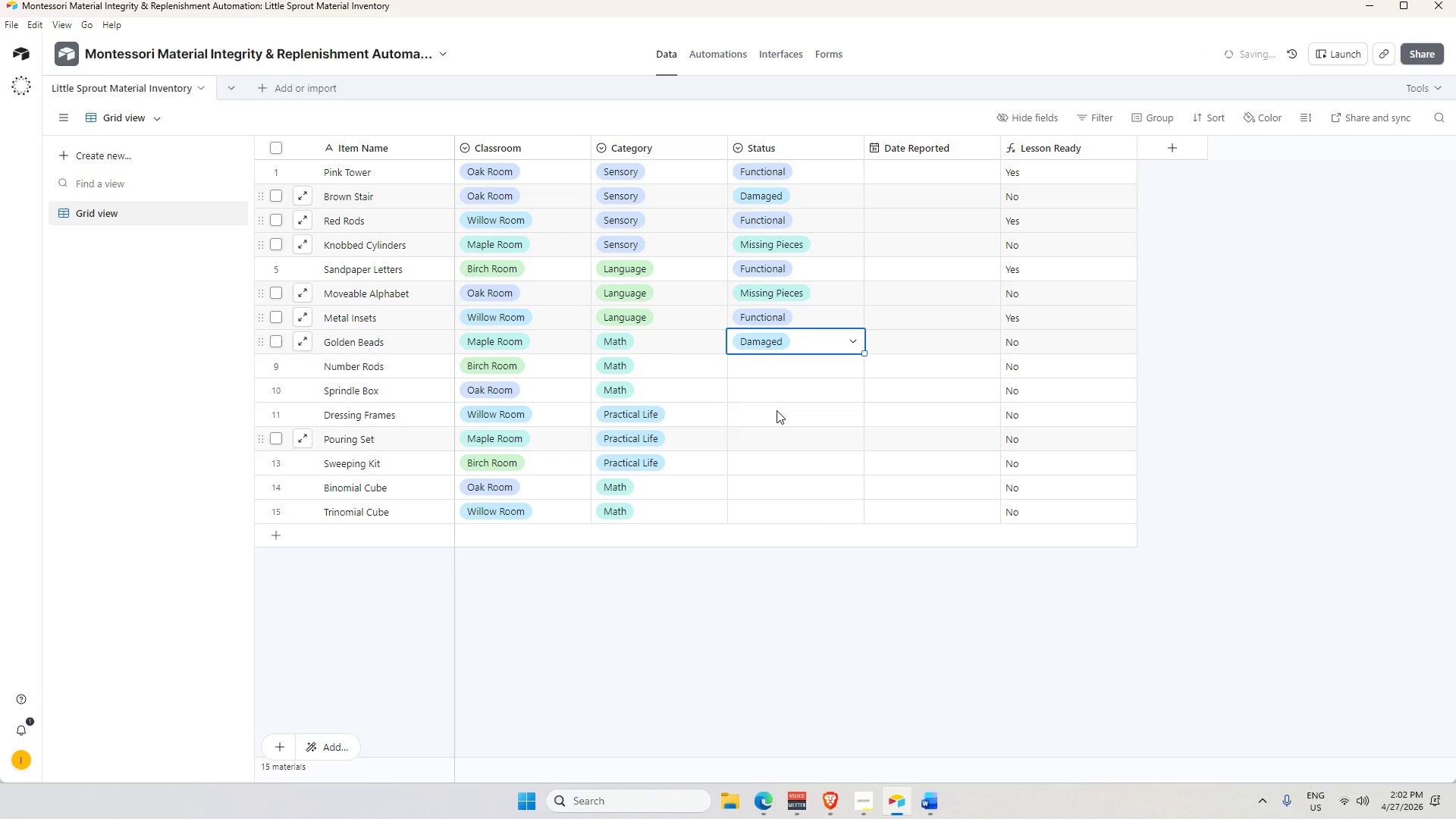 
double_click([770, 367])
 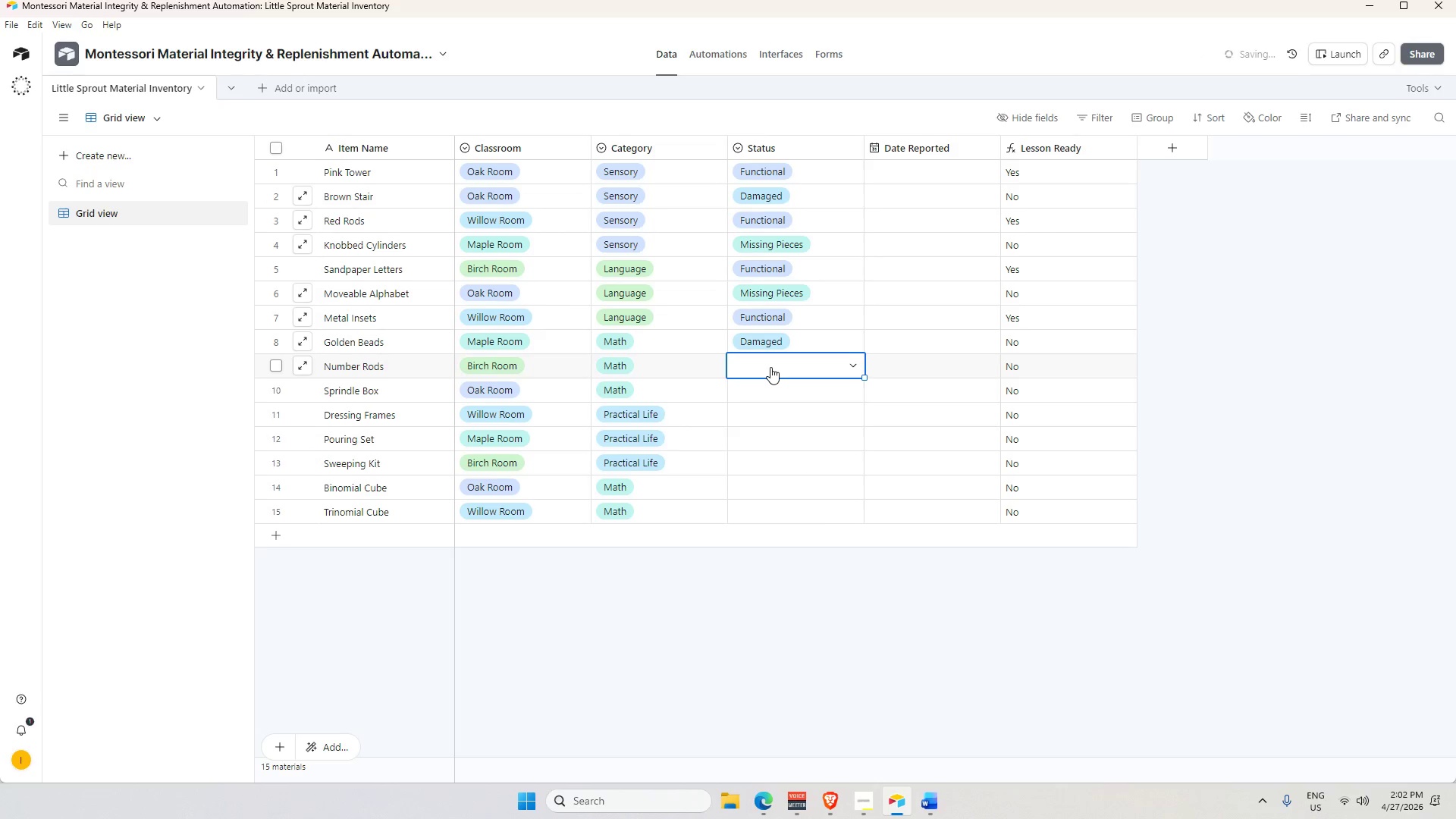 
triple_click([770, 367])
 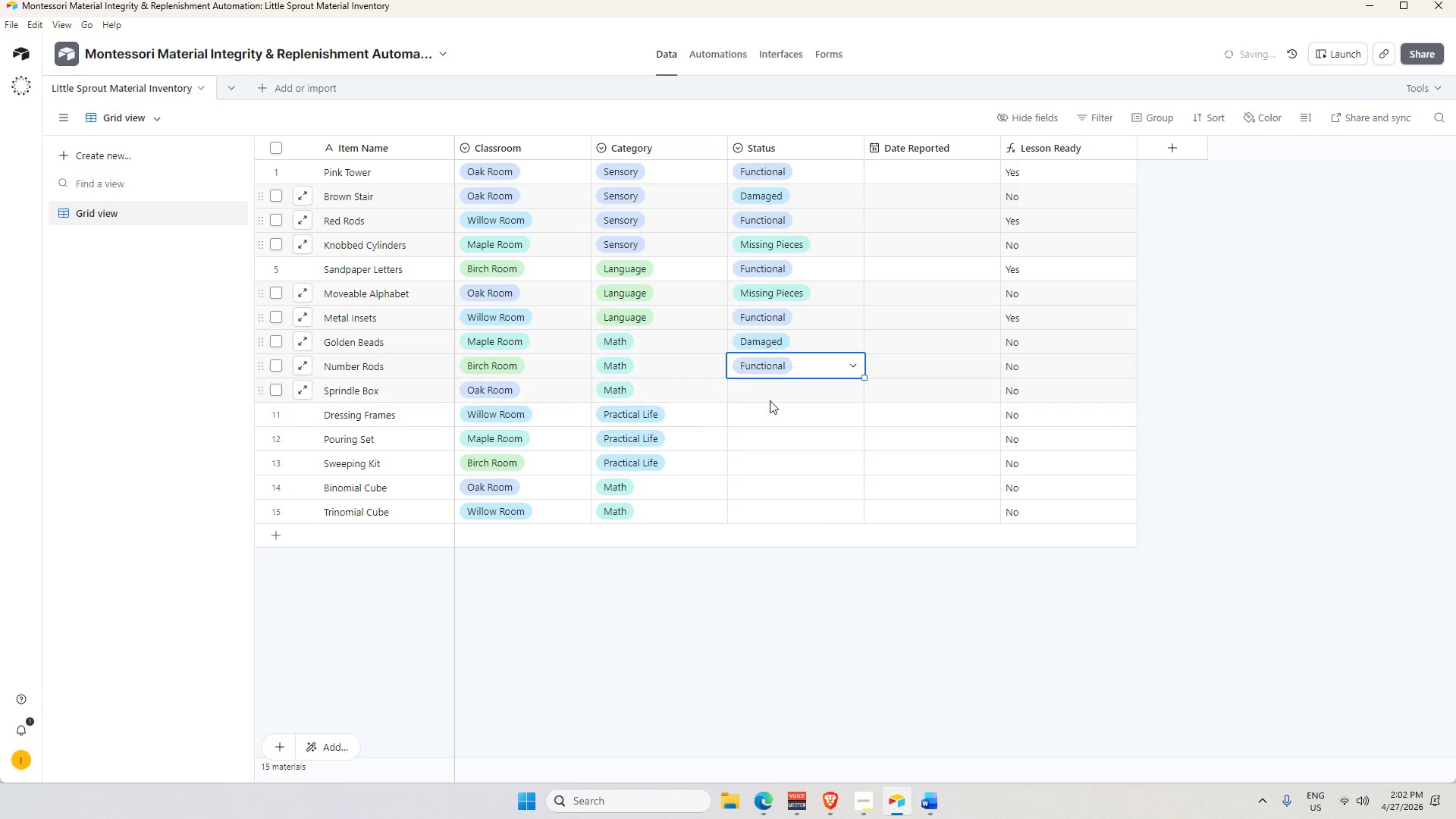 
left_click([769, 396])
 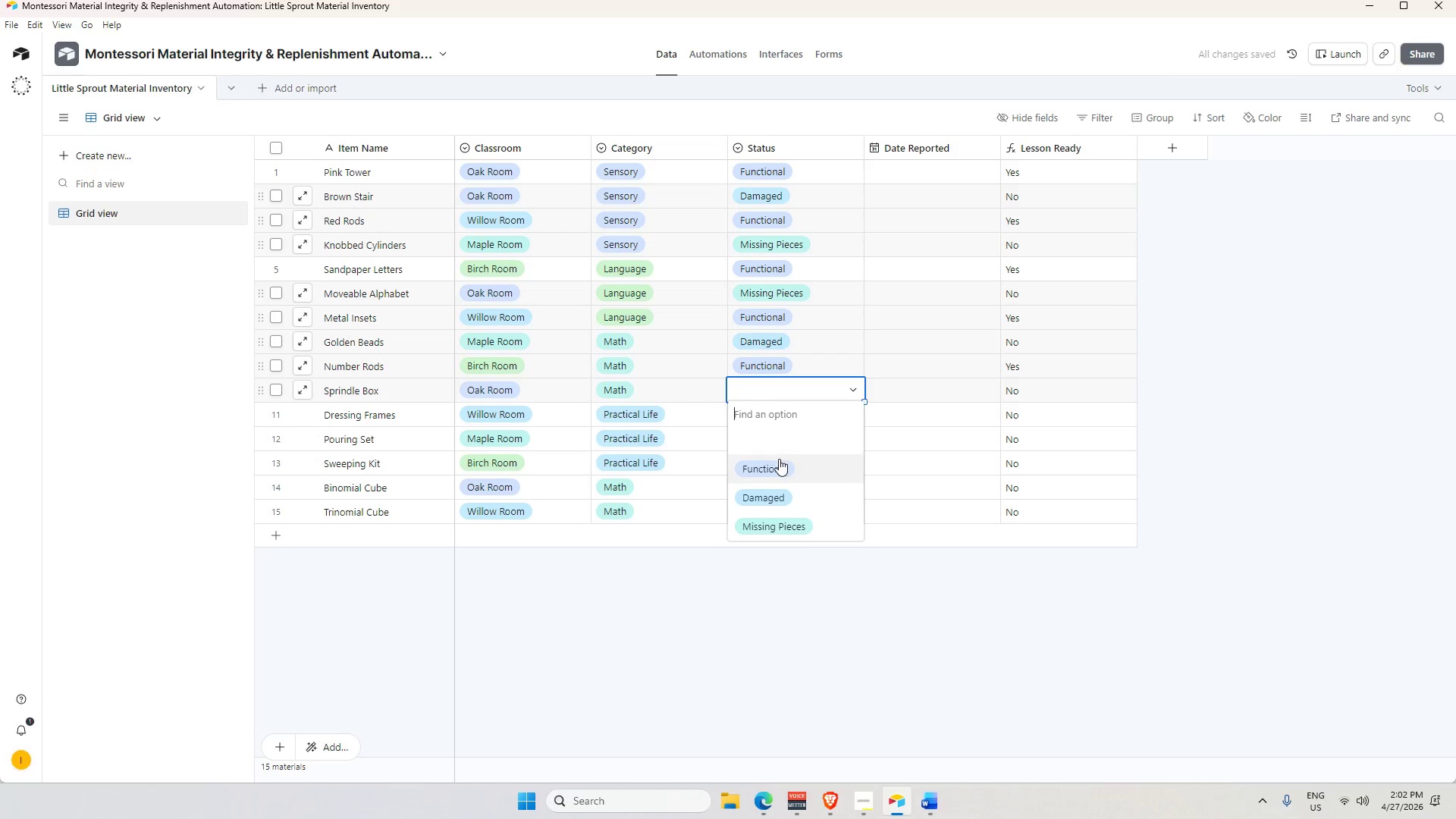 
left_click([780, 460])
 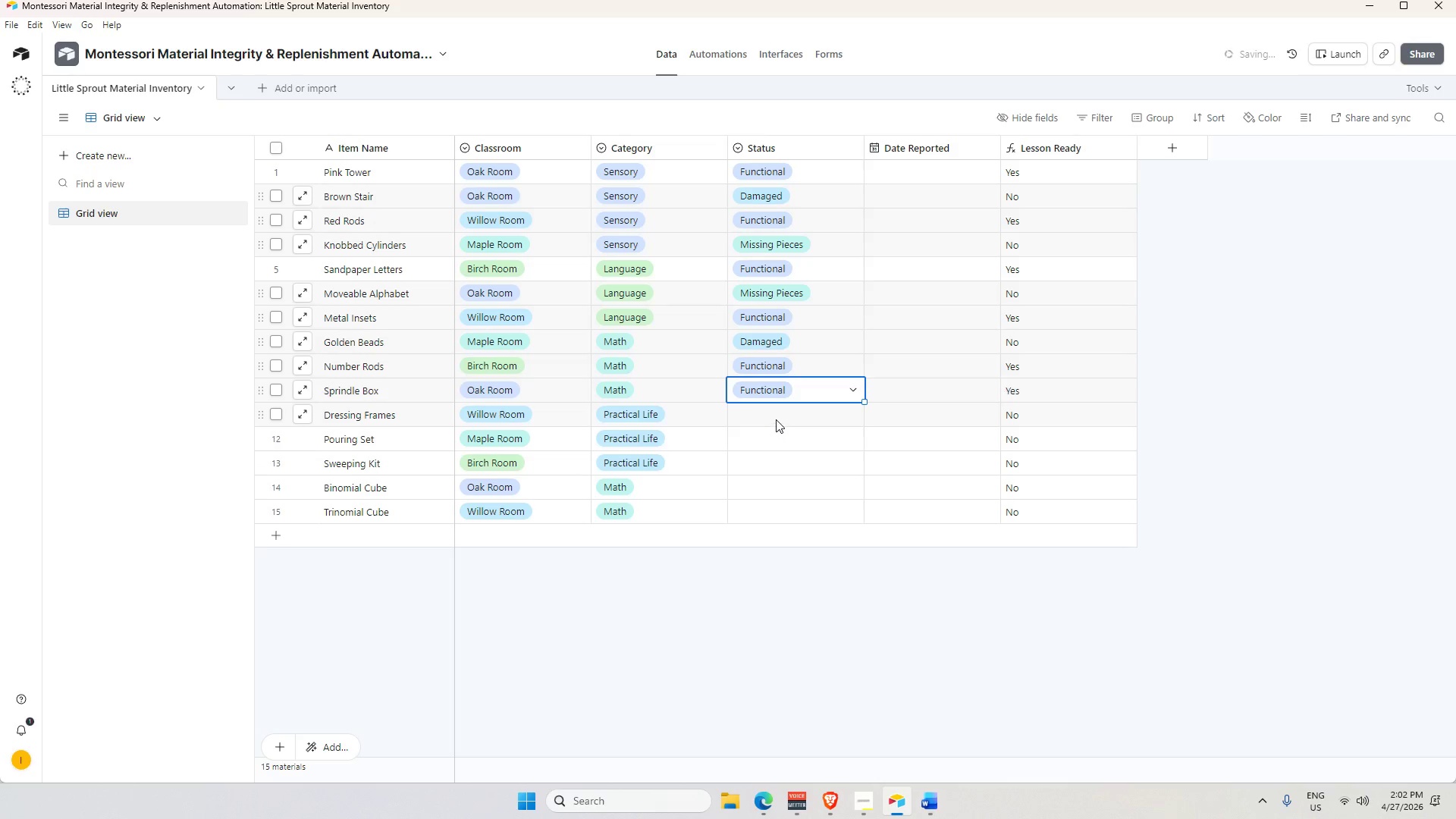 
double_click([776, 419])
 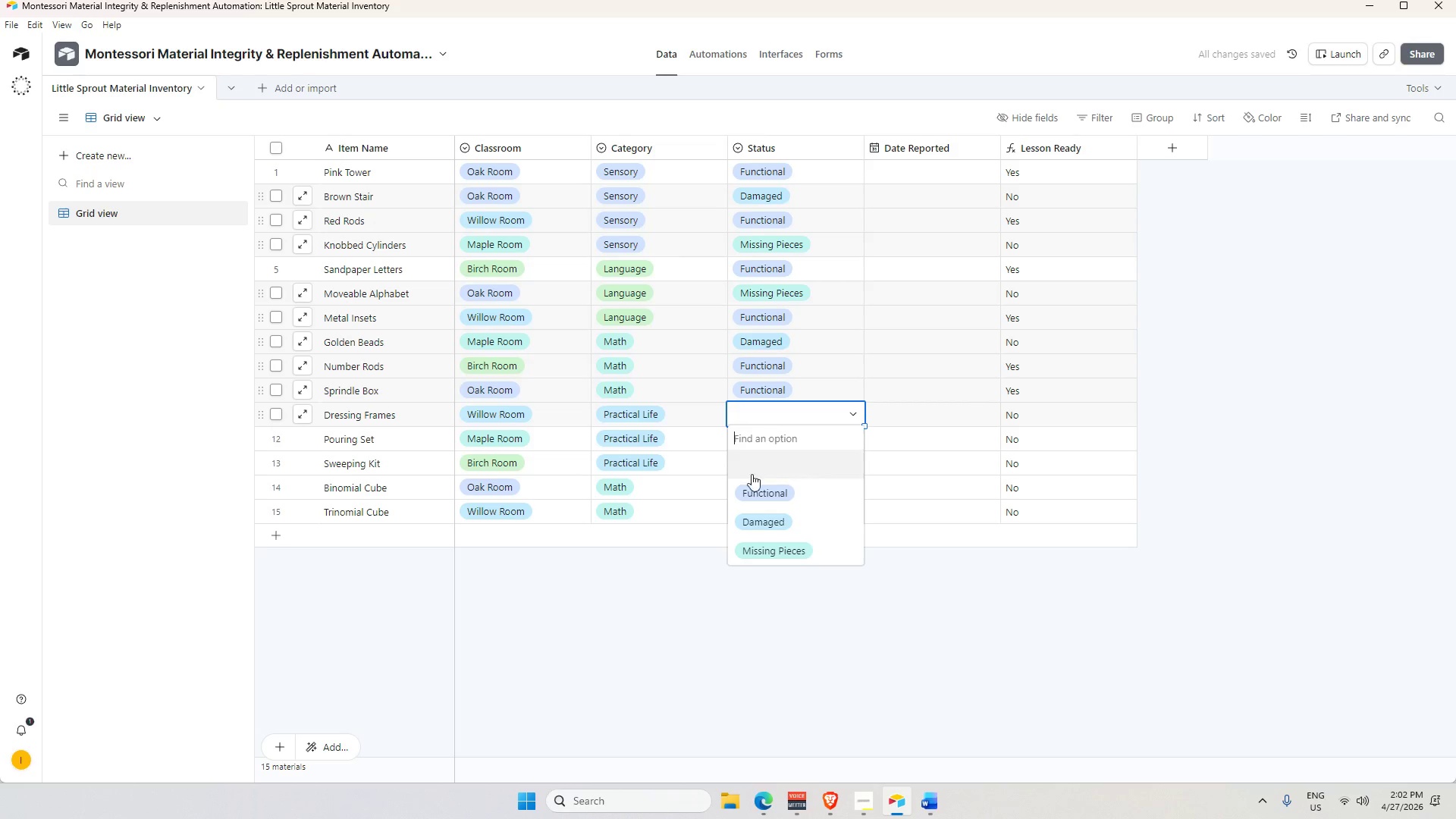 
wait(5.11)
 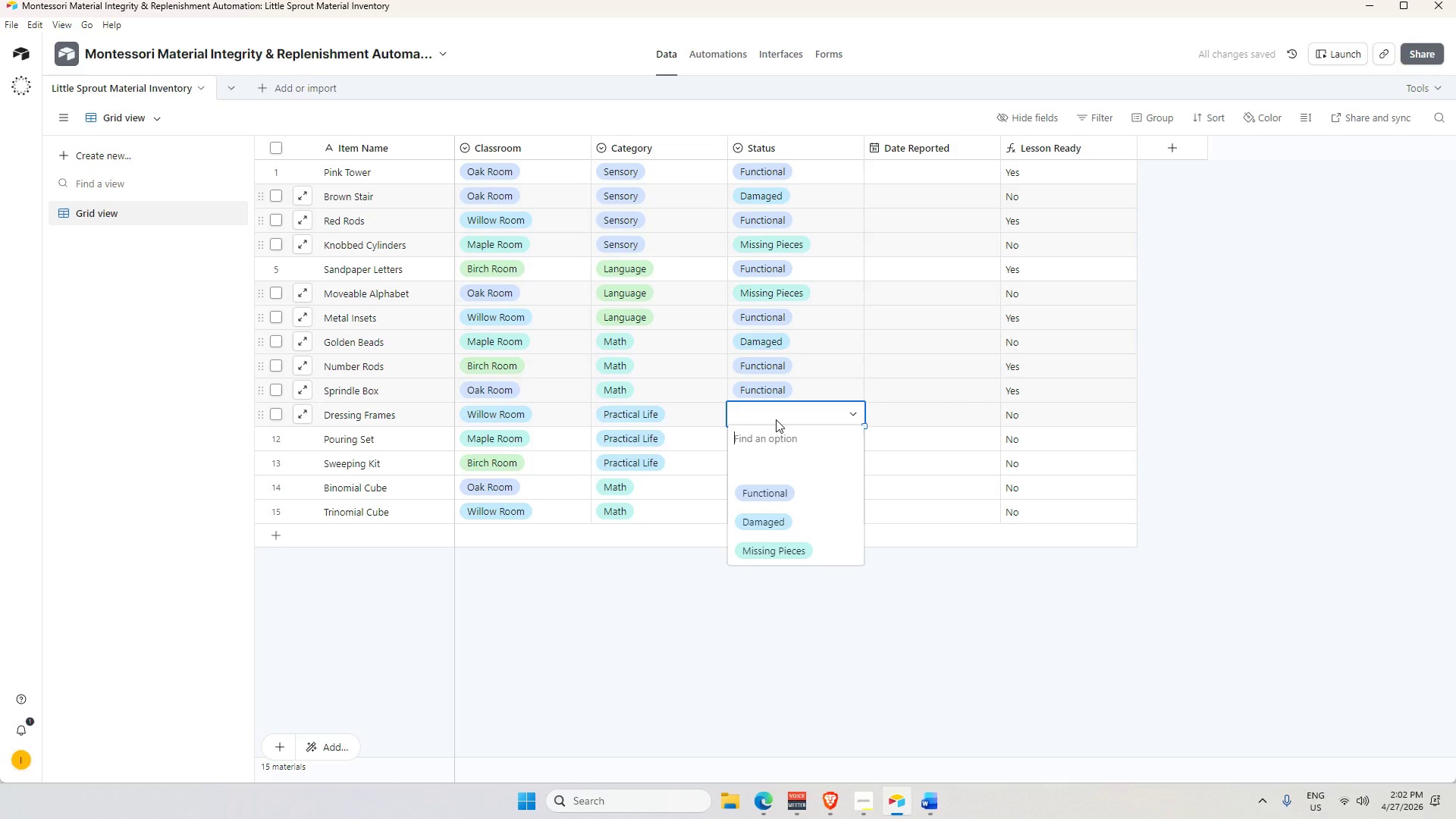 
left_click([783, 521])
 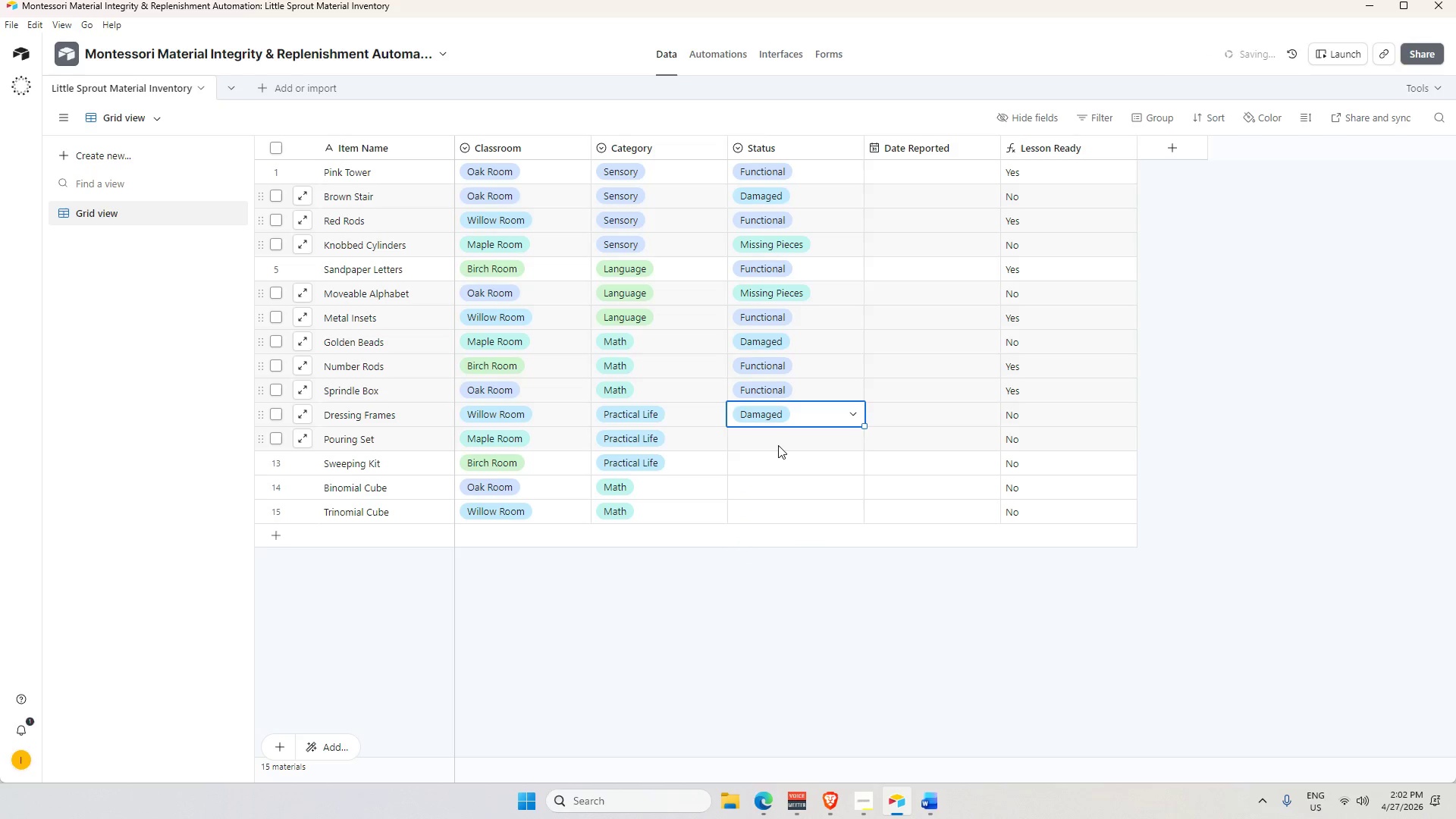 
double_click([778, 445])
 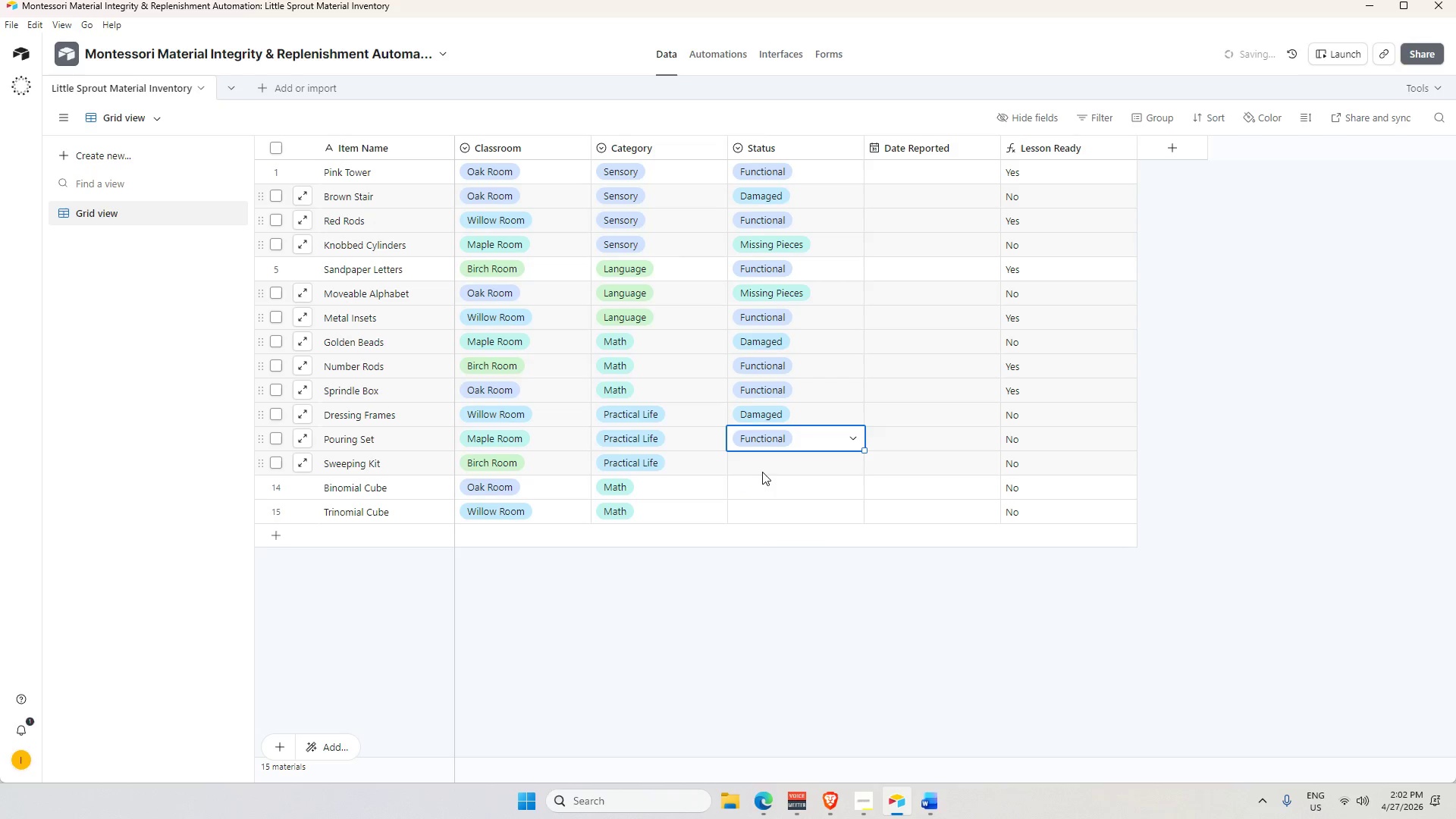 
double_click([761, 471])
 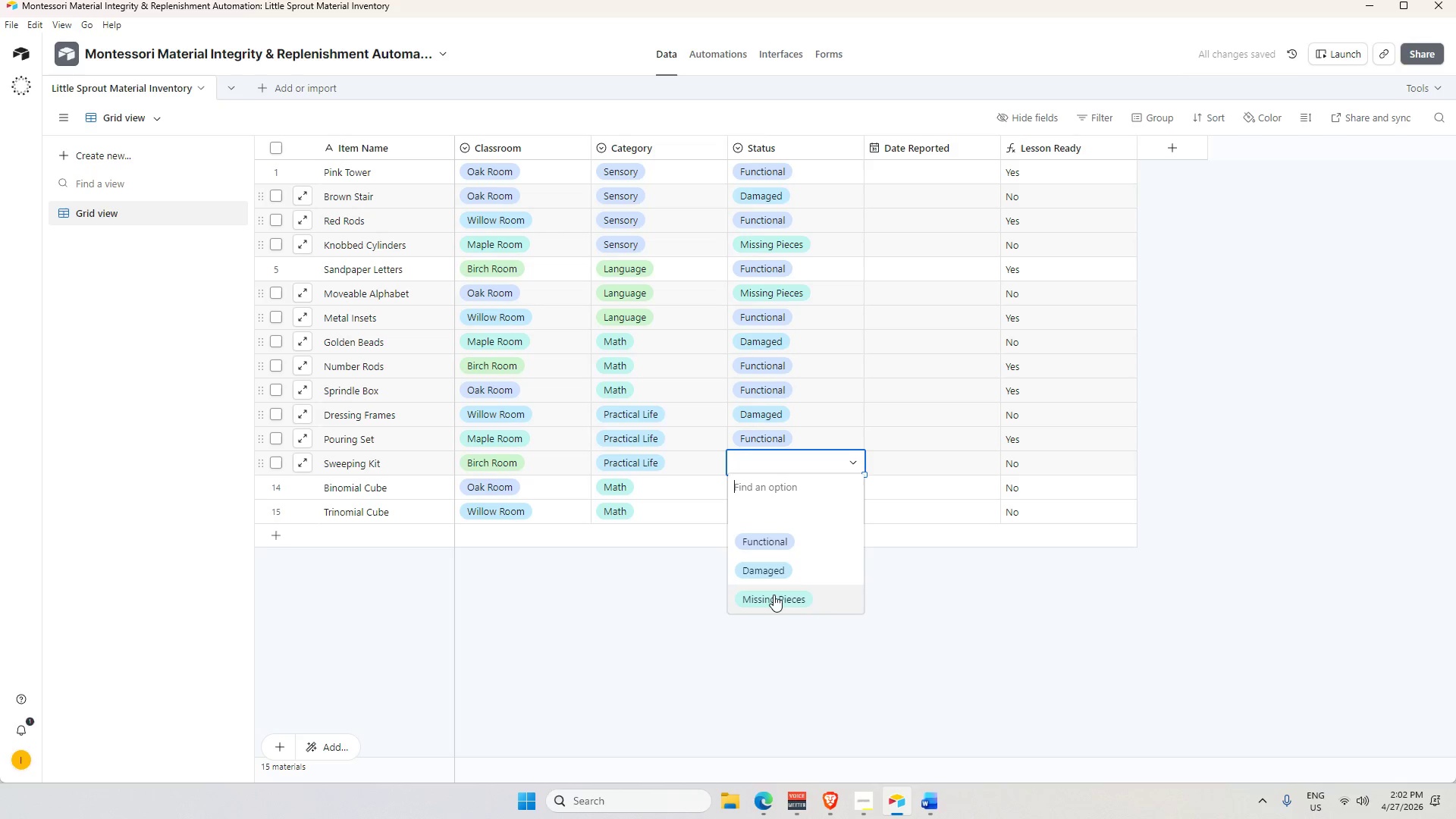 
left_click([774, 595])
 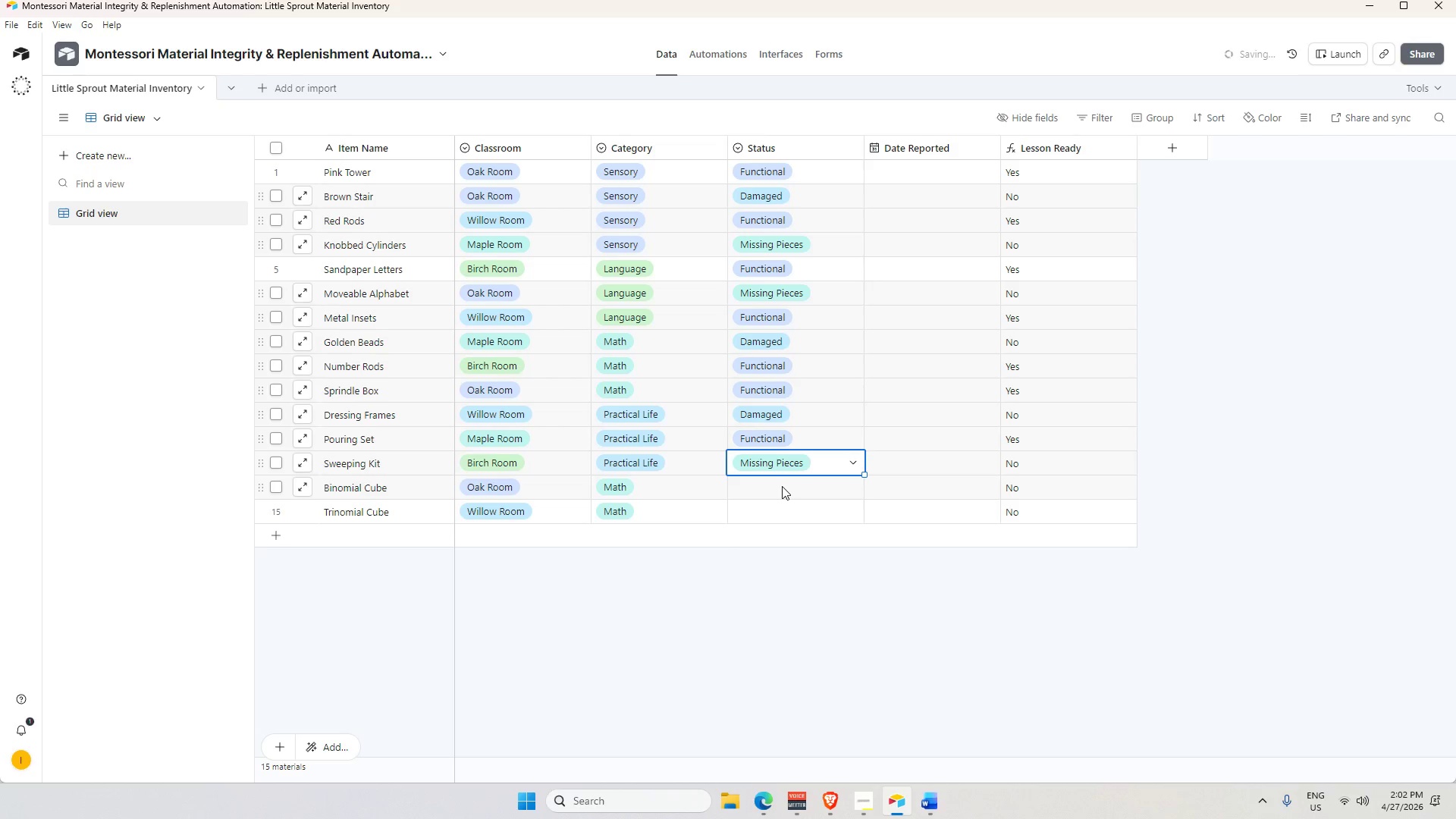 
double_click([782, 486])
 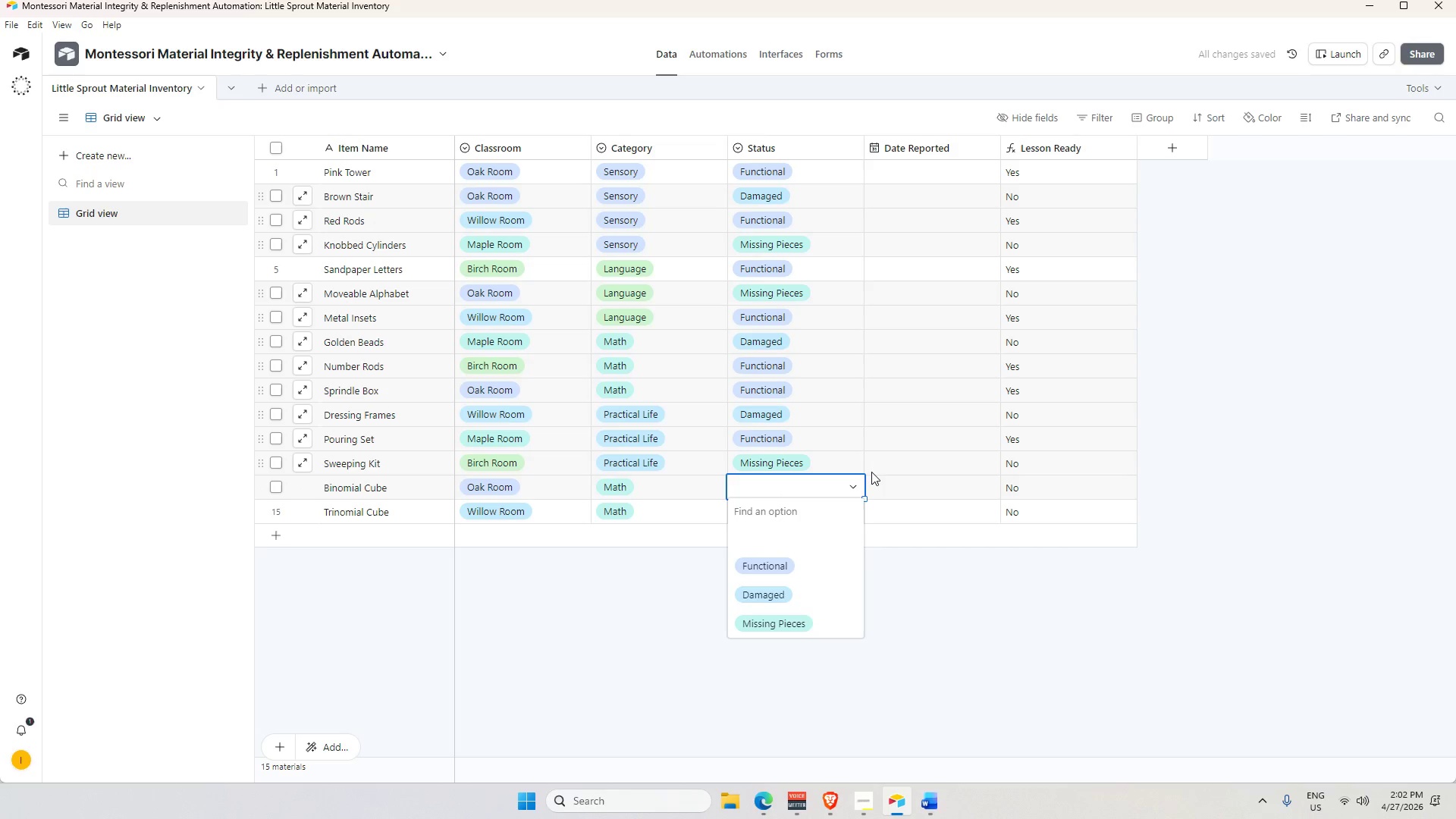 
left_click([792, 558])
 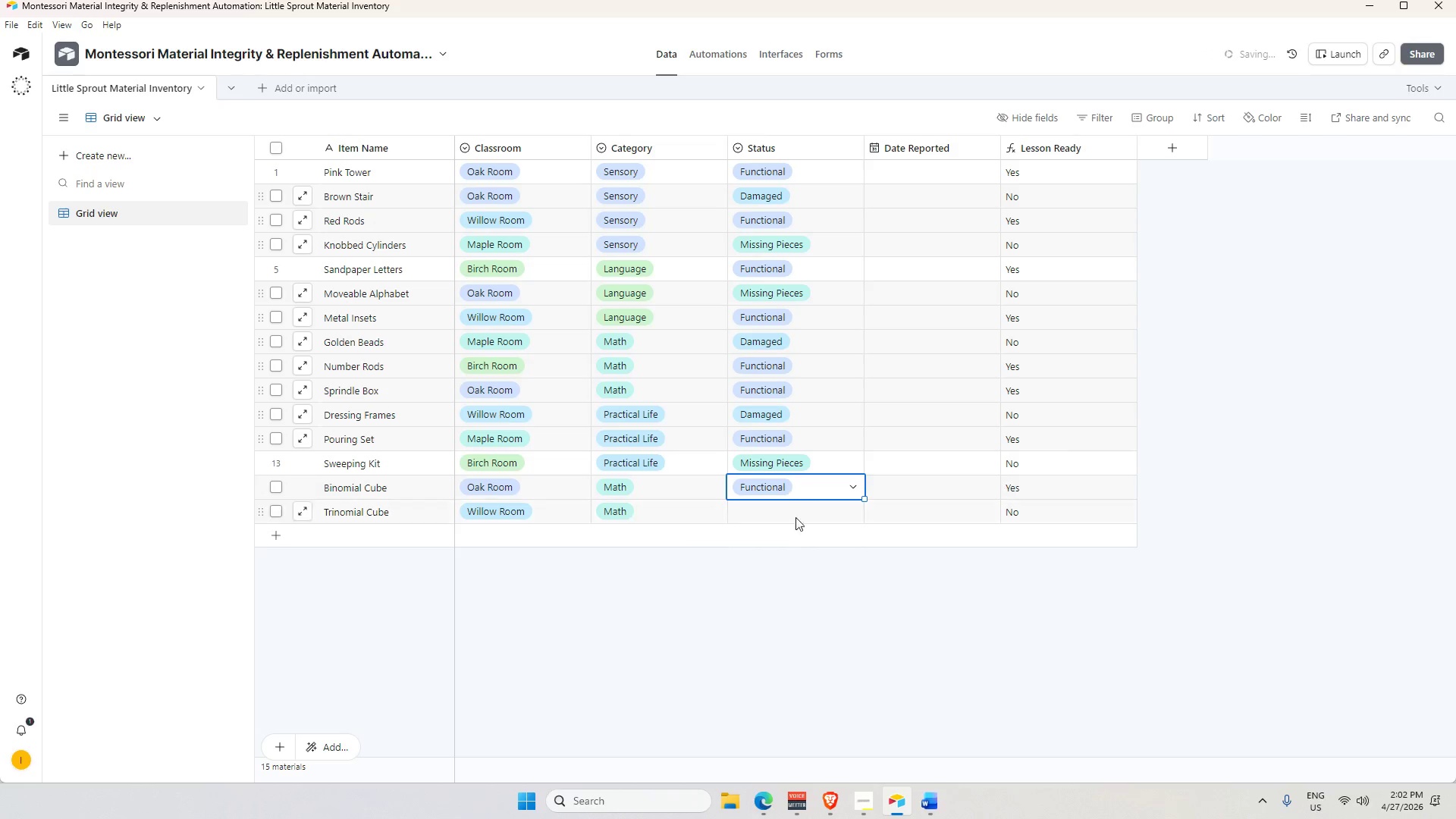 
left_click_drag(start_coordinate=[791, 537], to_coordinate=[790, 532])
 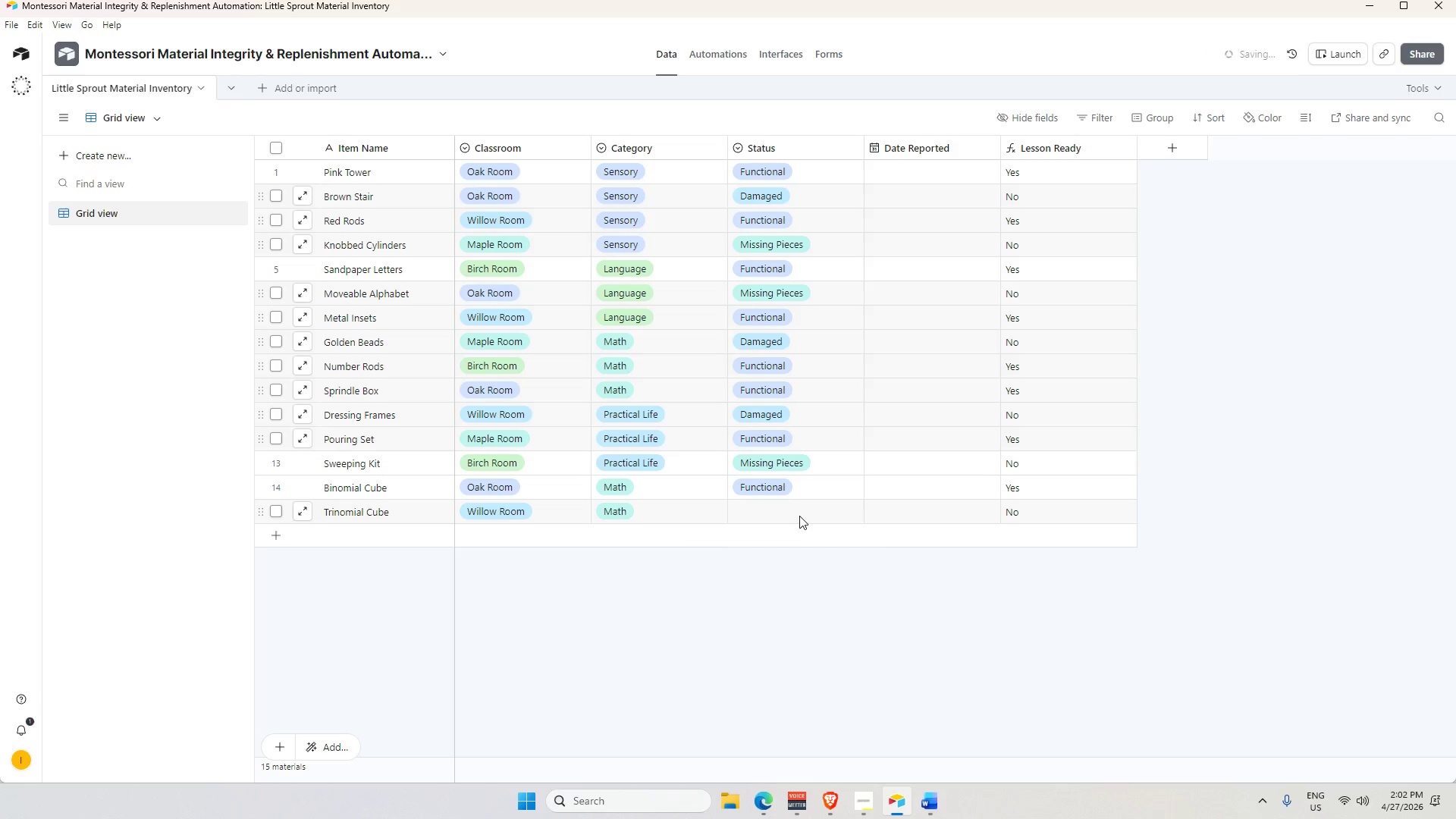 
double_click([799, 516])
 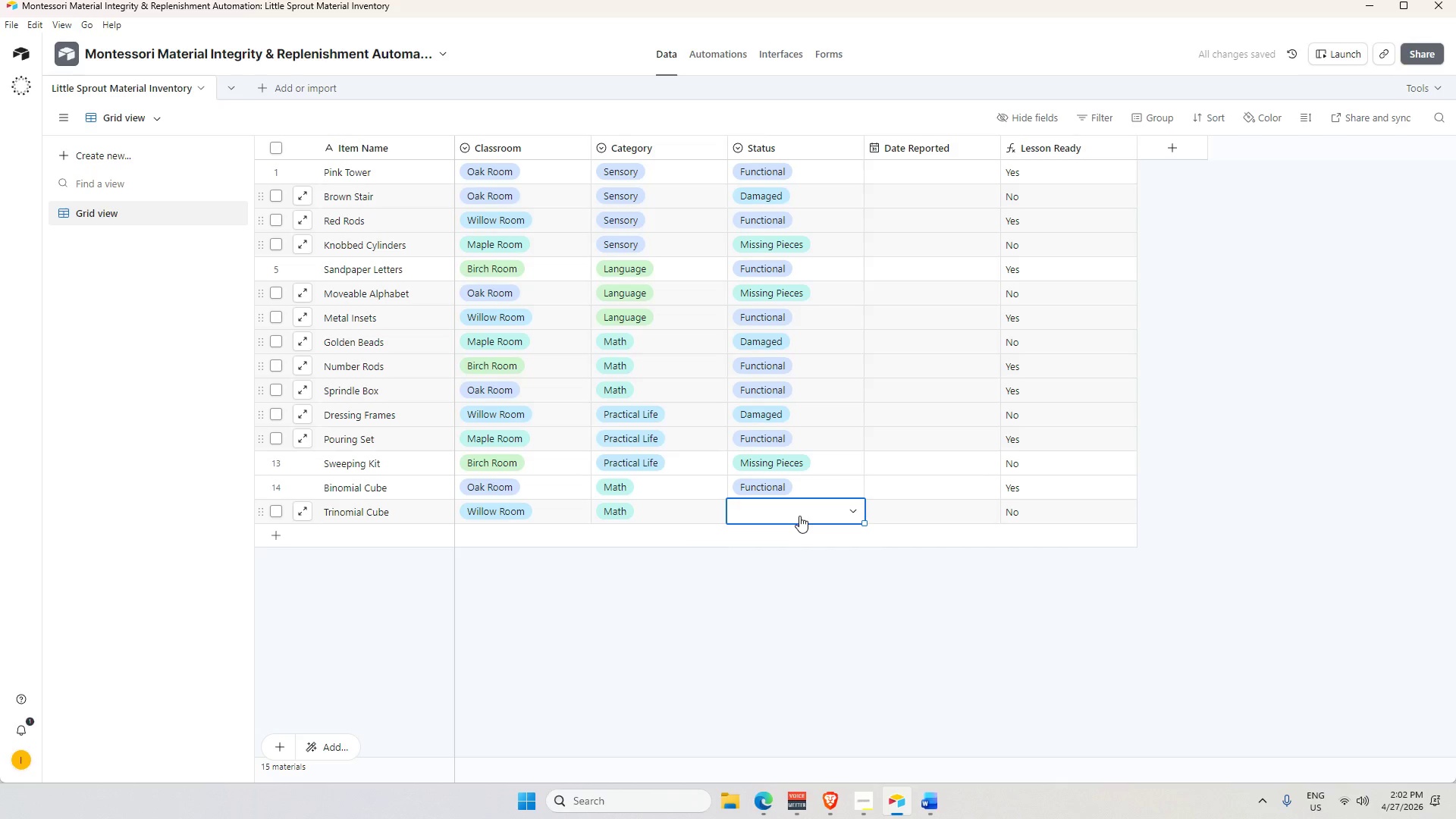 
triple_click([799, 516])
 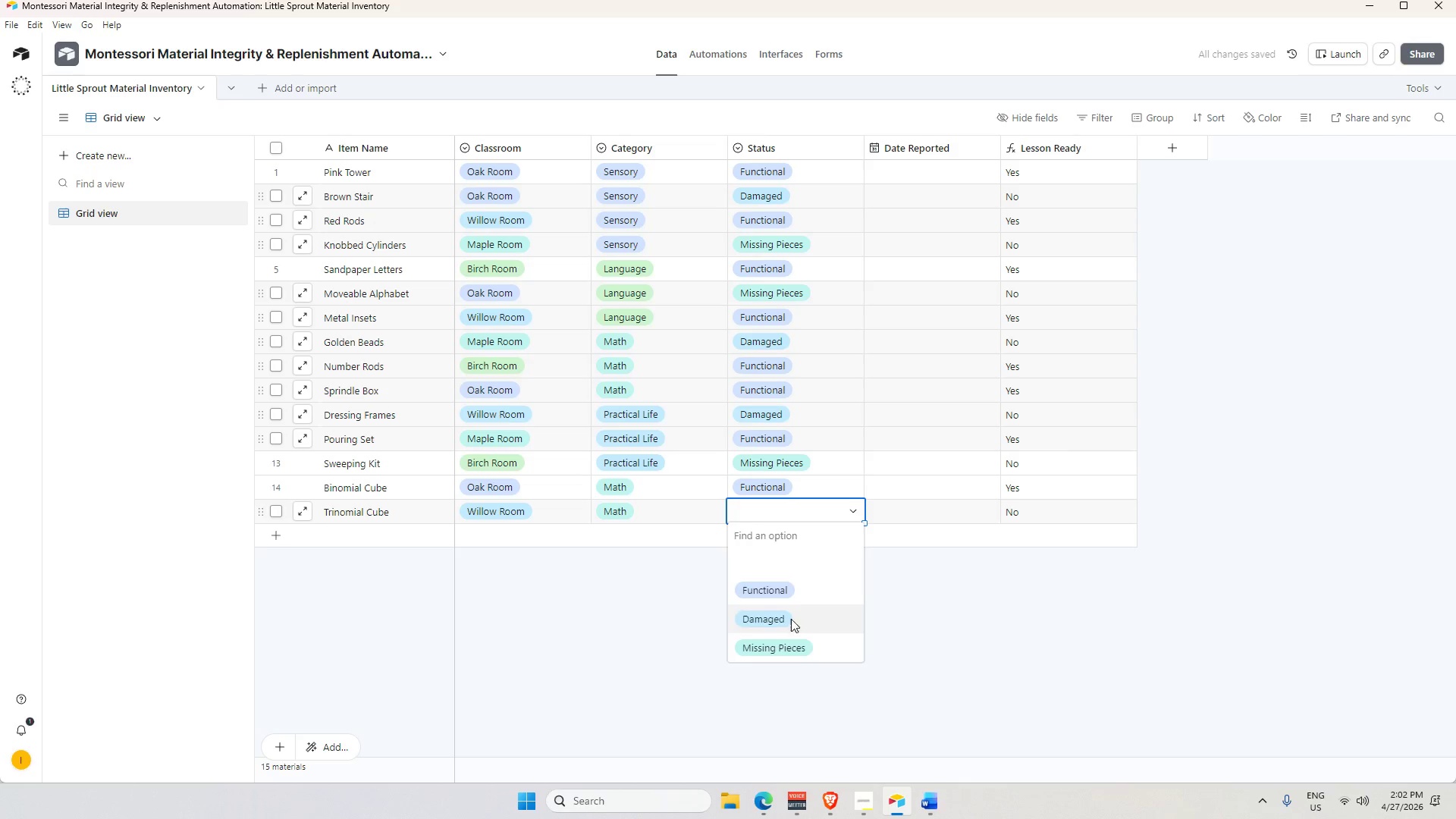 
double_click([1014, 626])
 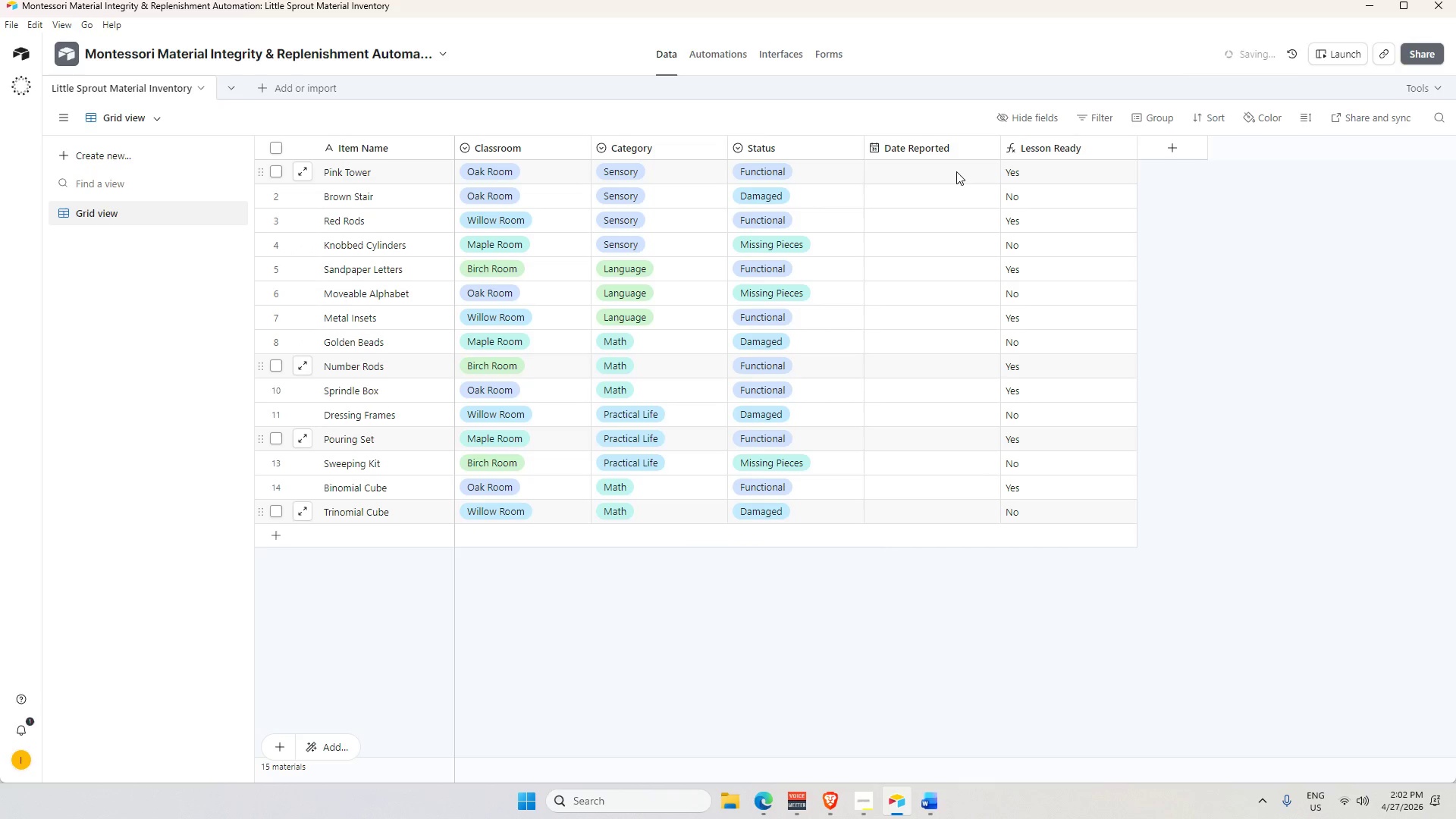 
left_click([955, 171])
 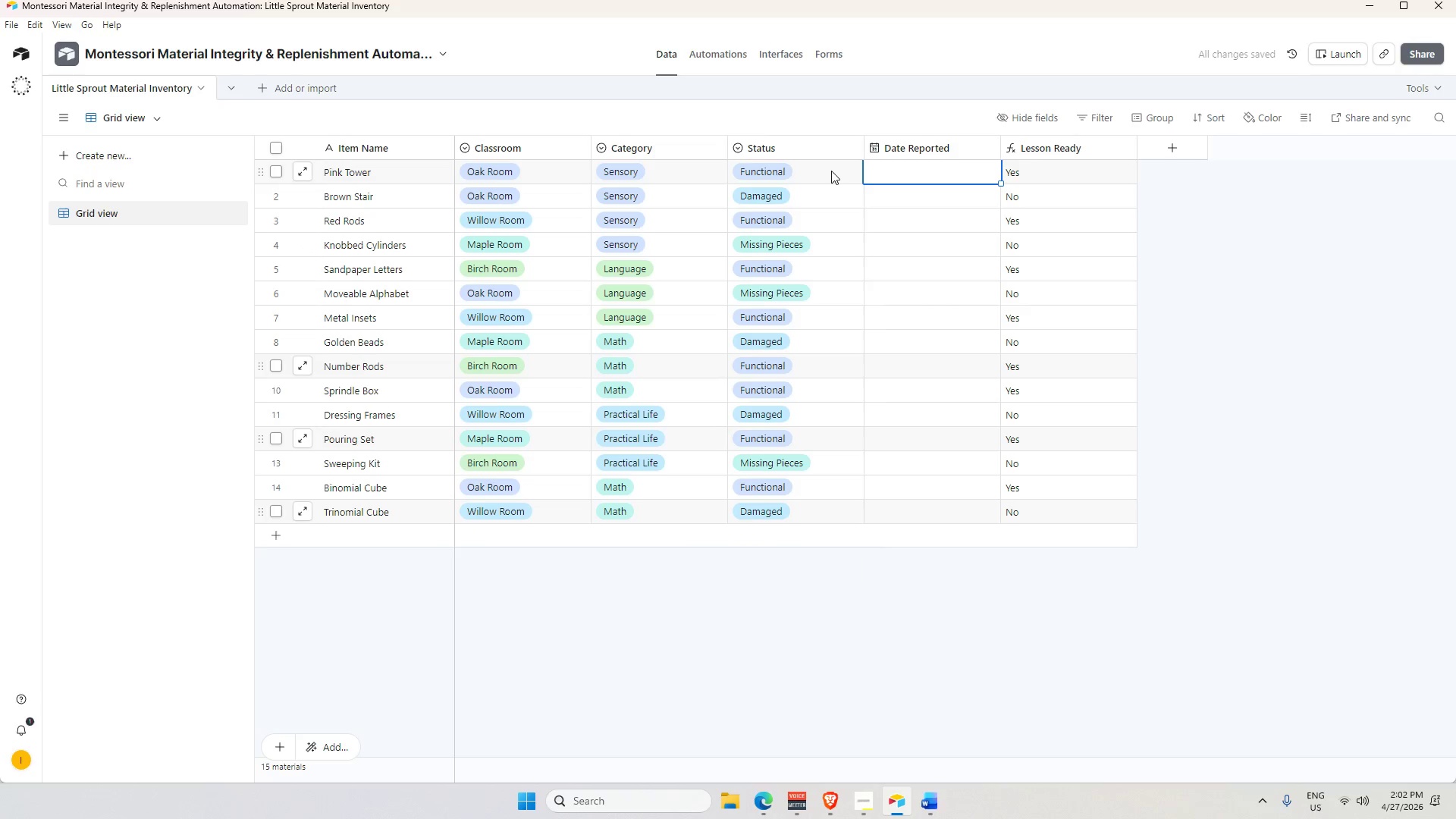 
wait(8.45)
 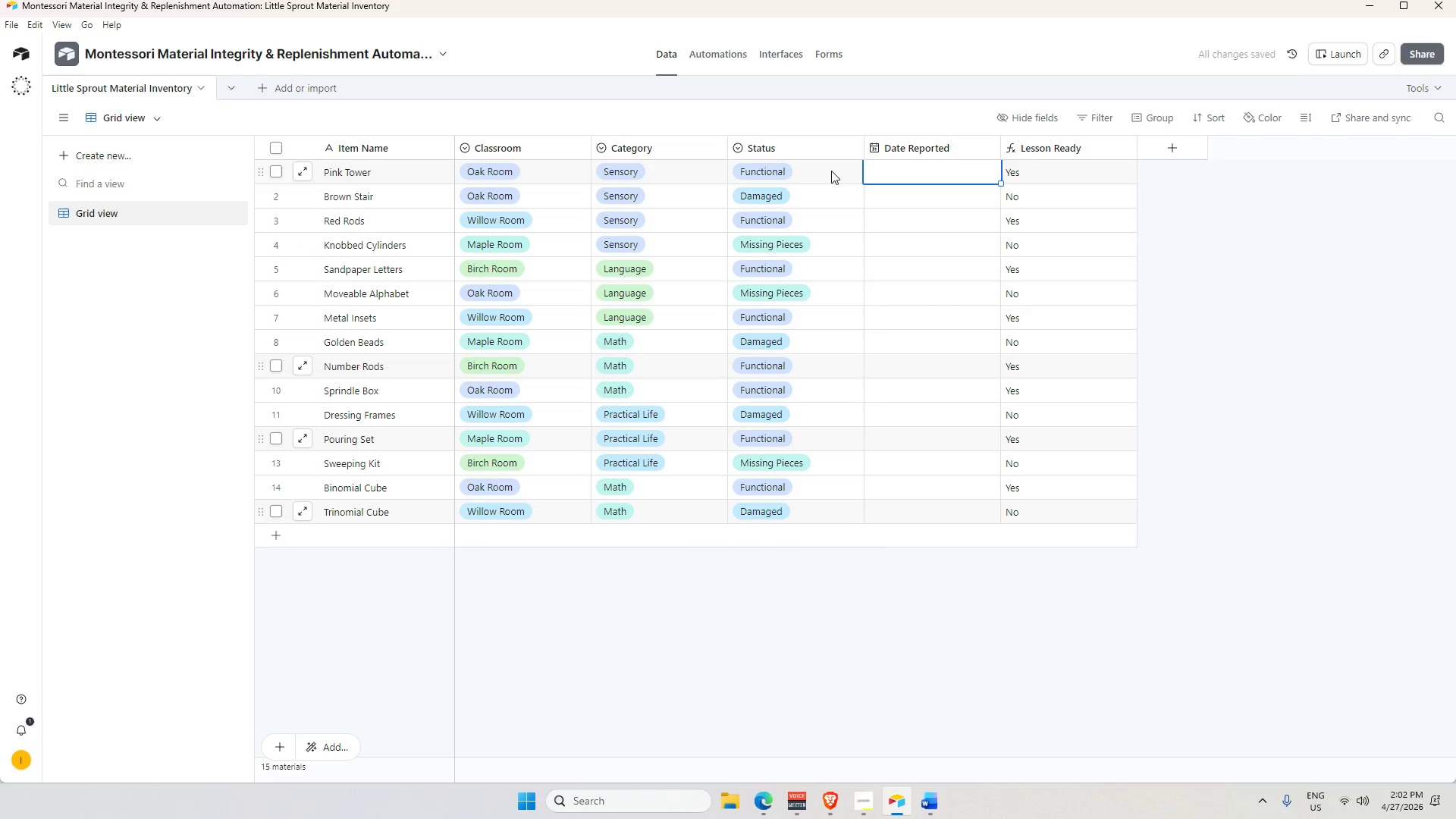 
double_click([1046, 147])
 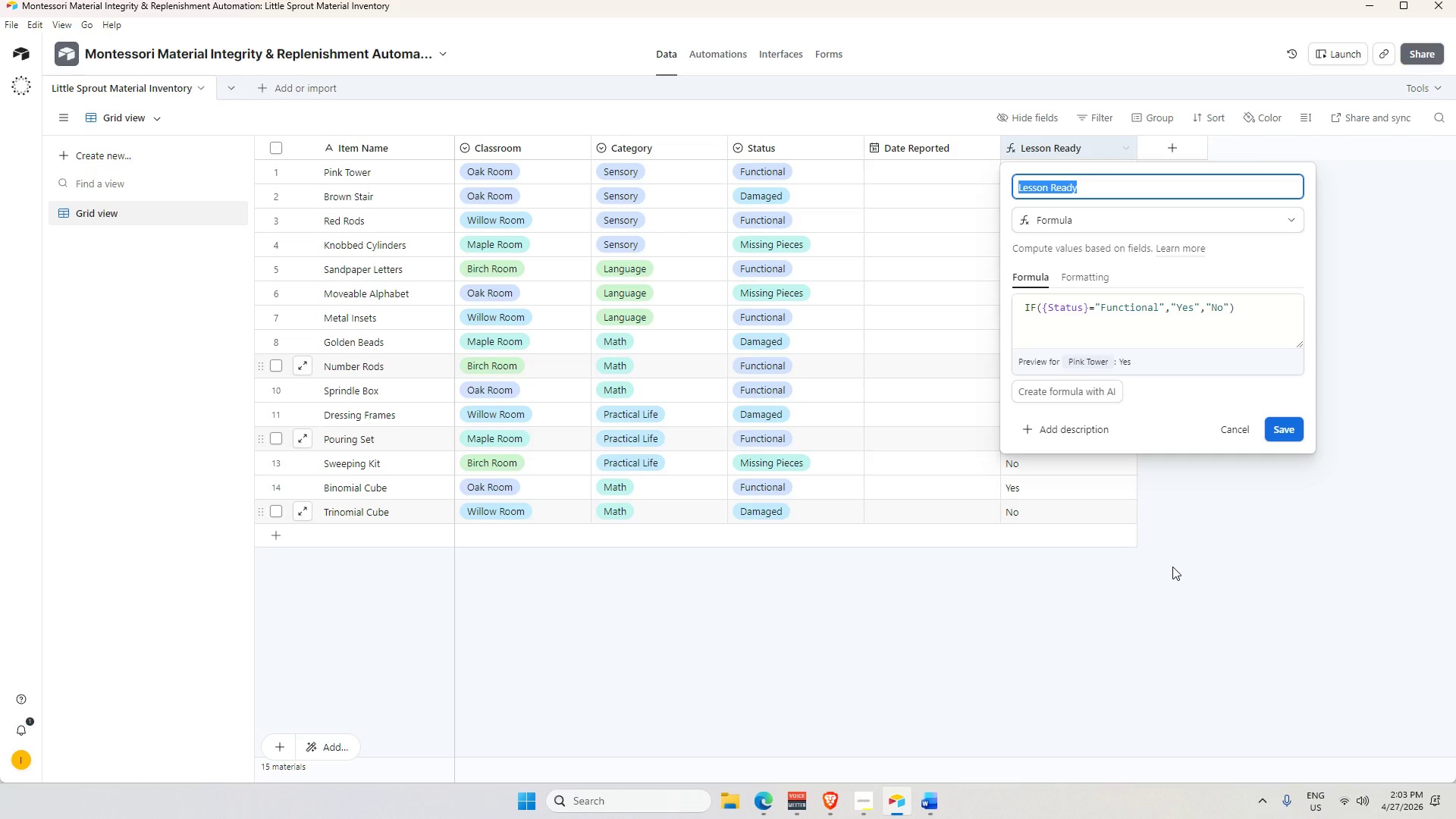 
wait(16.72)
 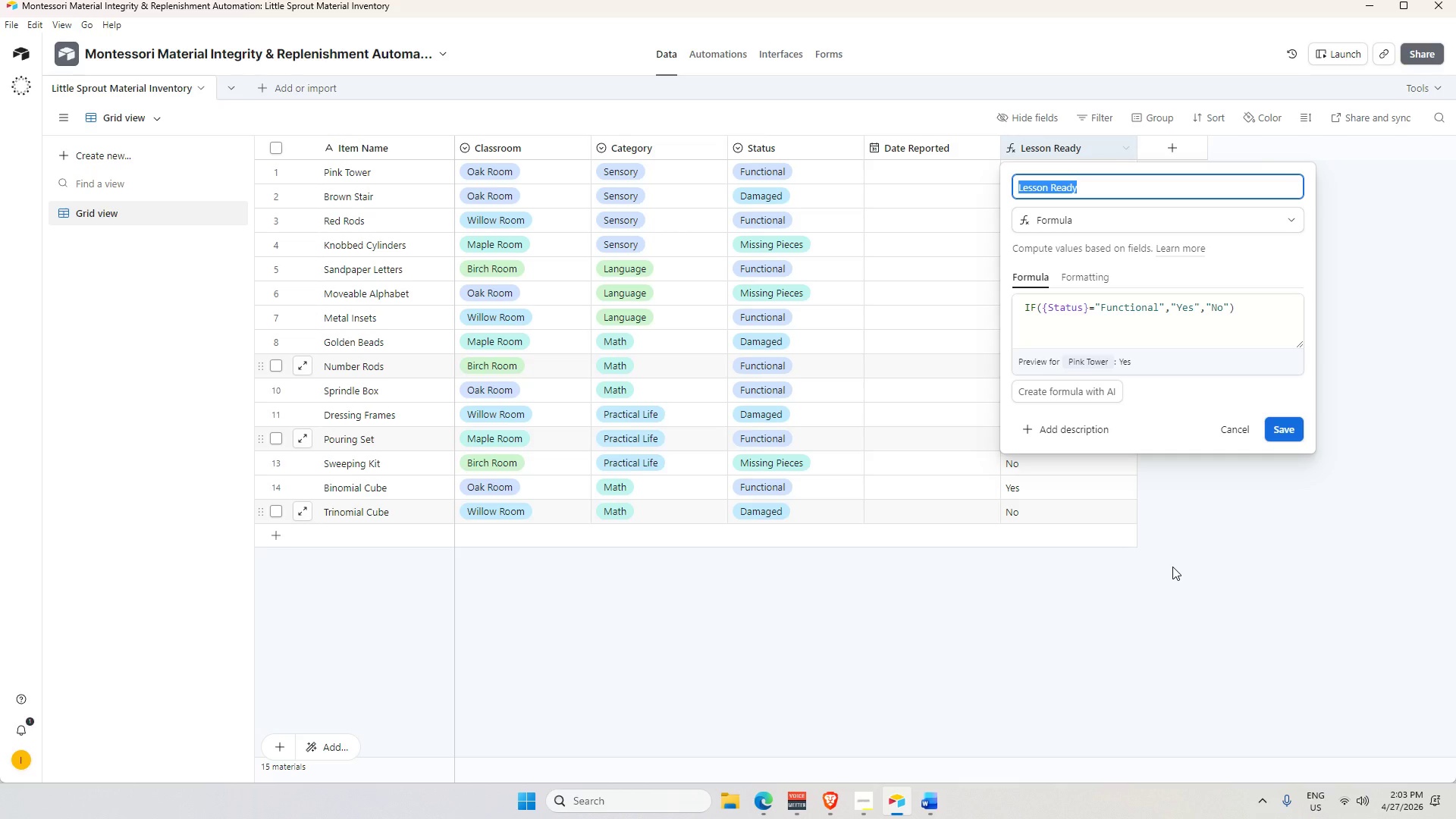 
double_click([1061, 144])
 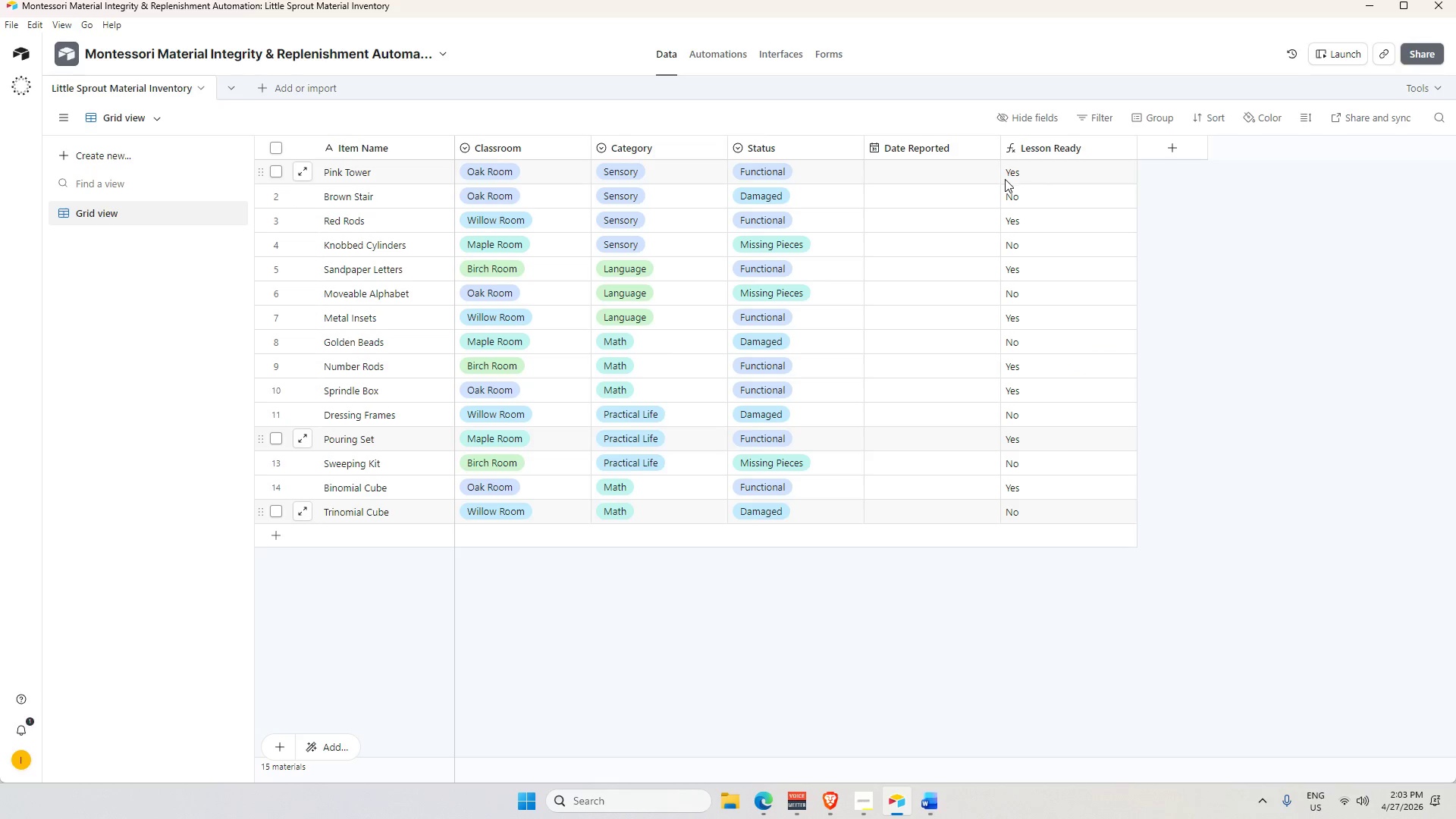 
wait(11.42)
 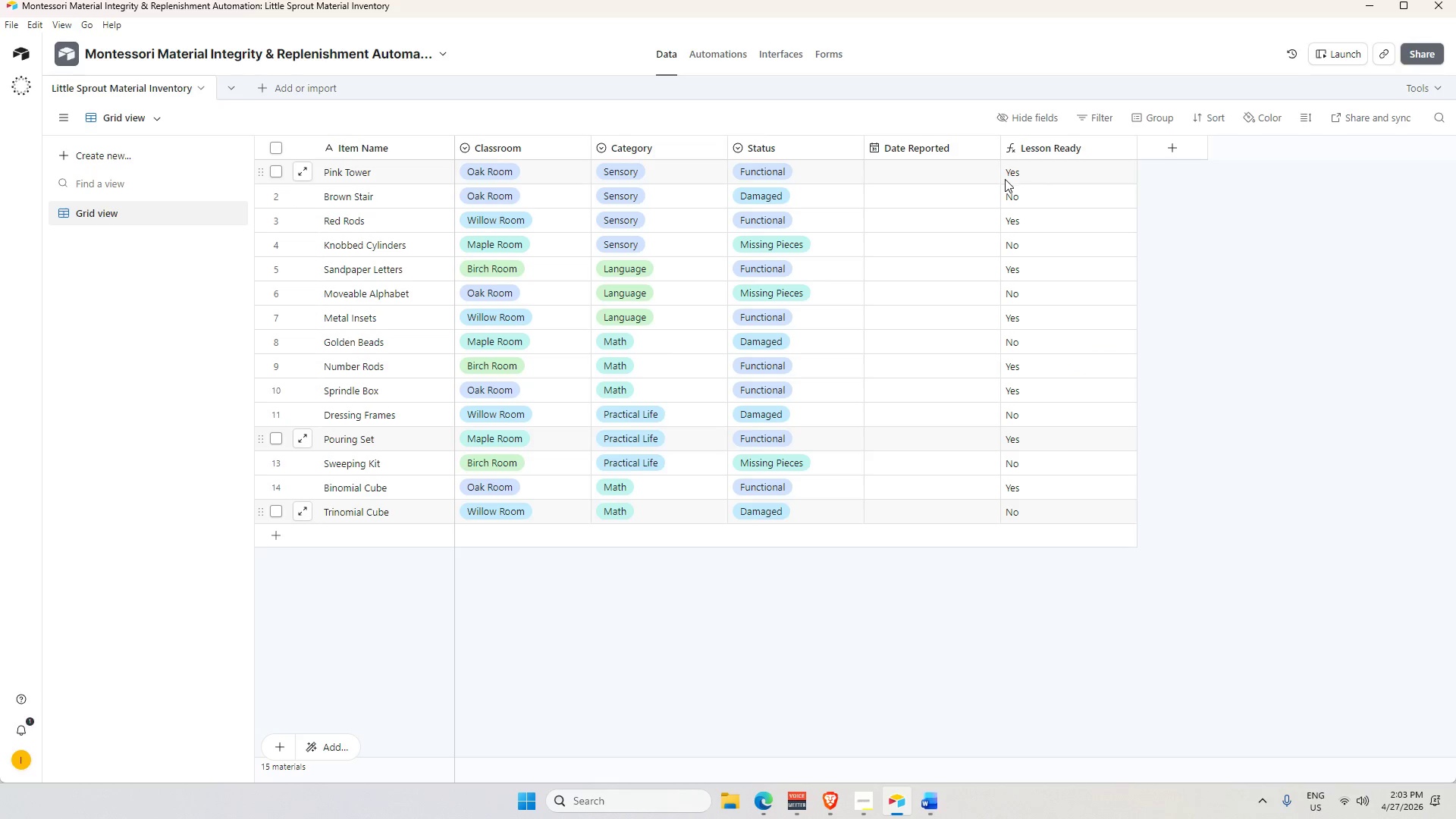 
left_click([899, 177])
 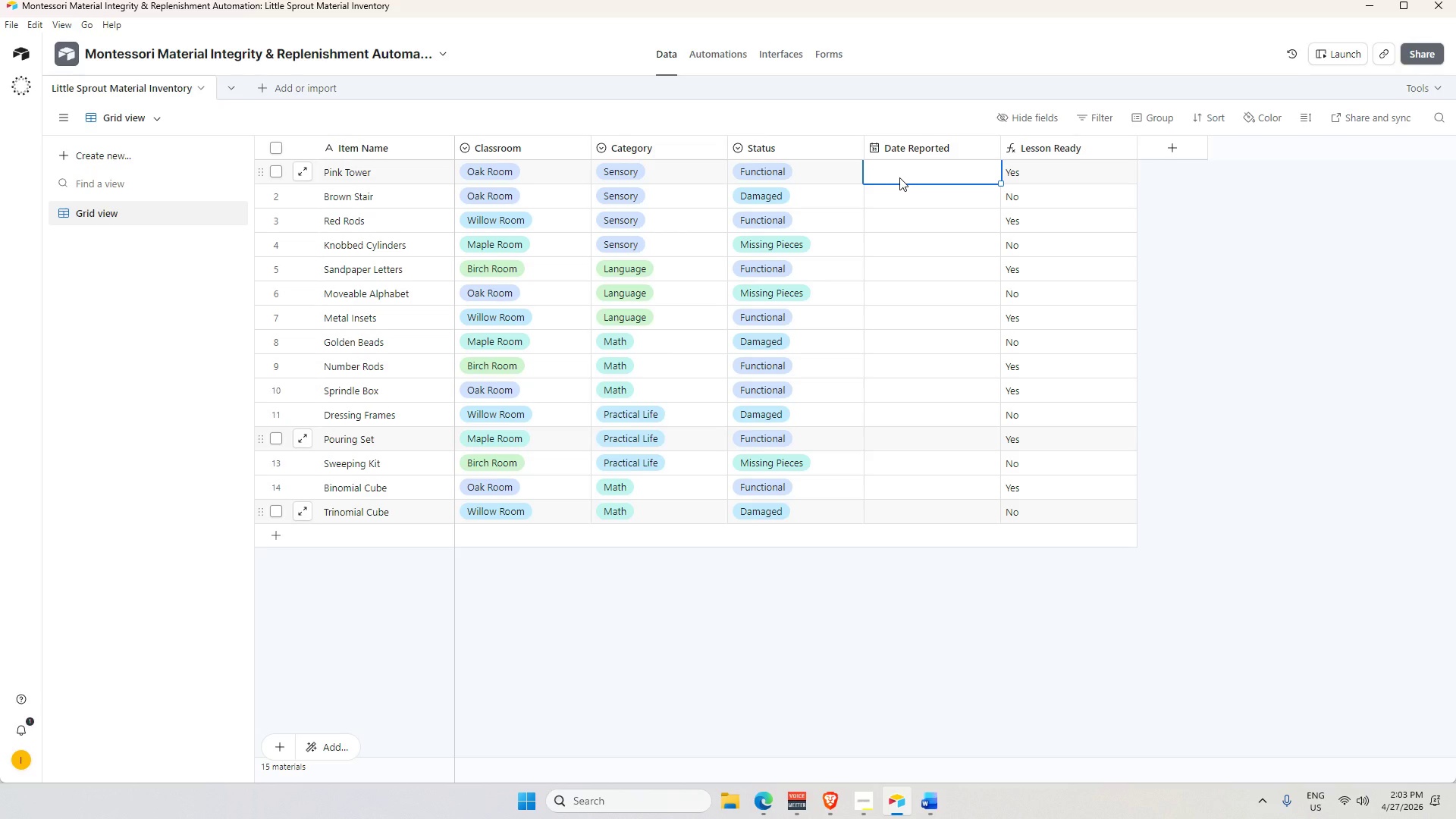 
wait(17.91)
 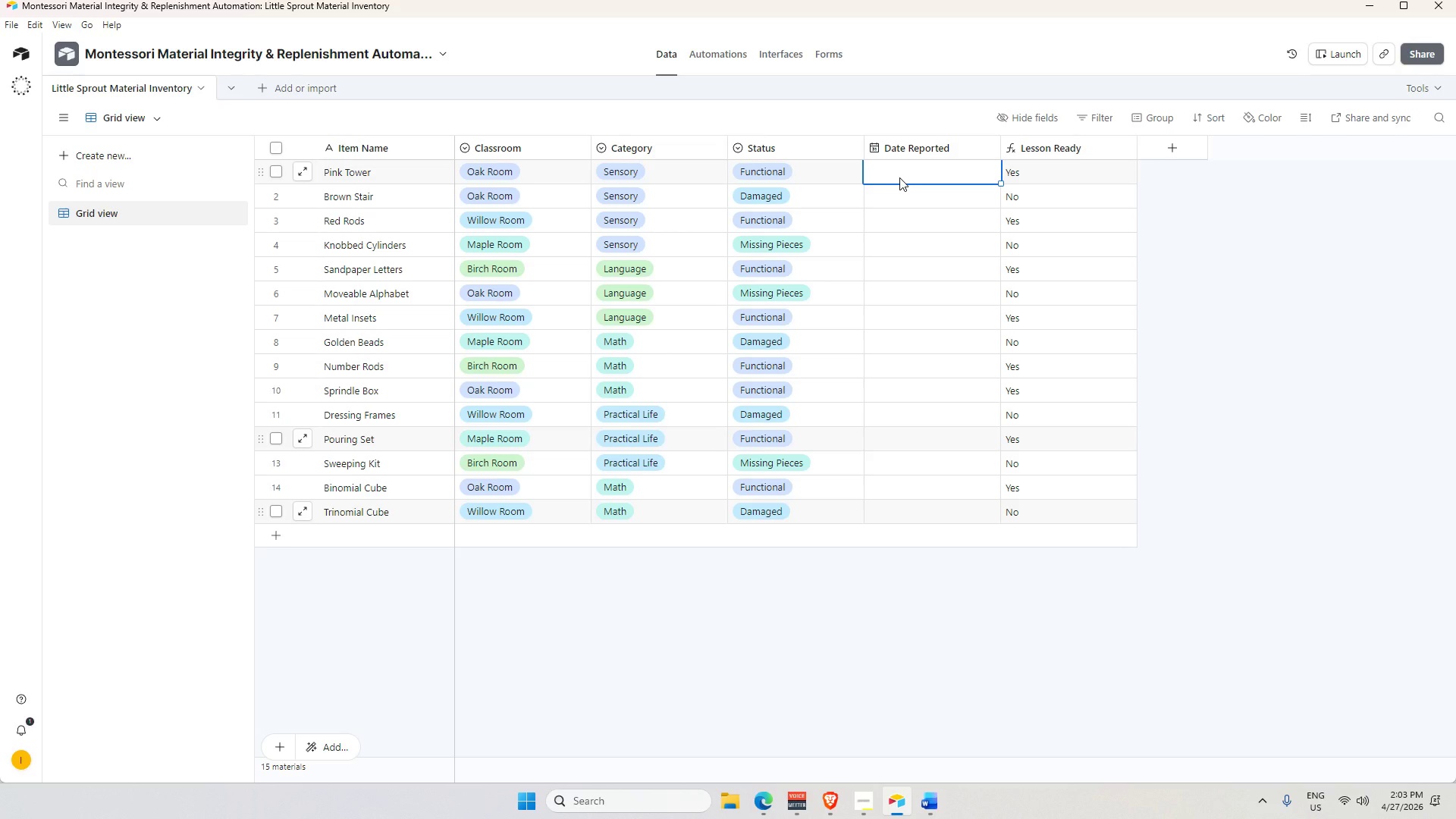 
double_click([952, 168])
 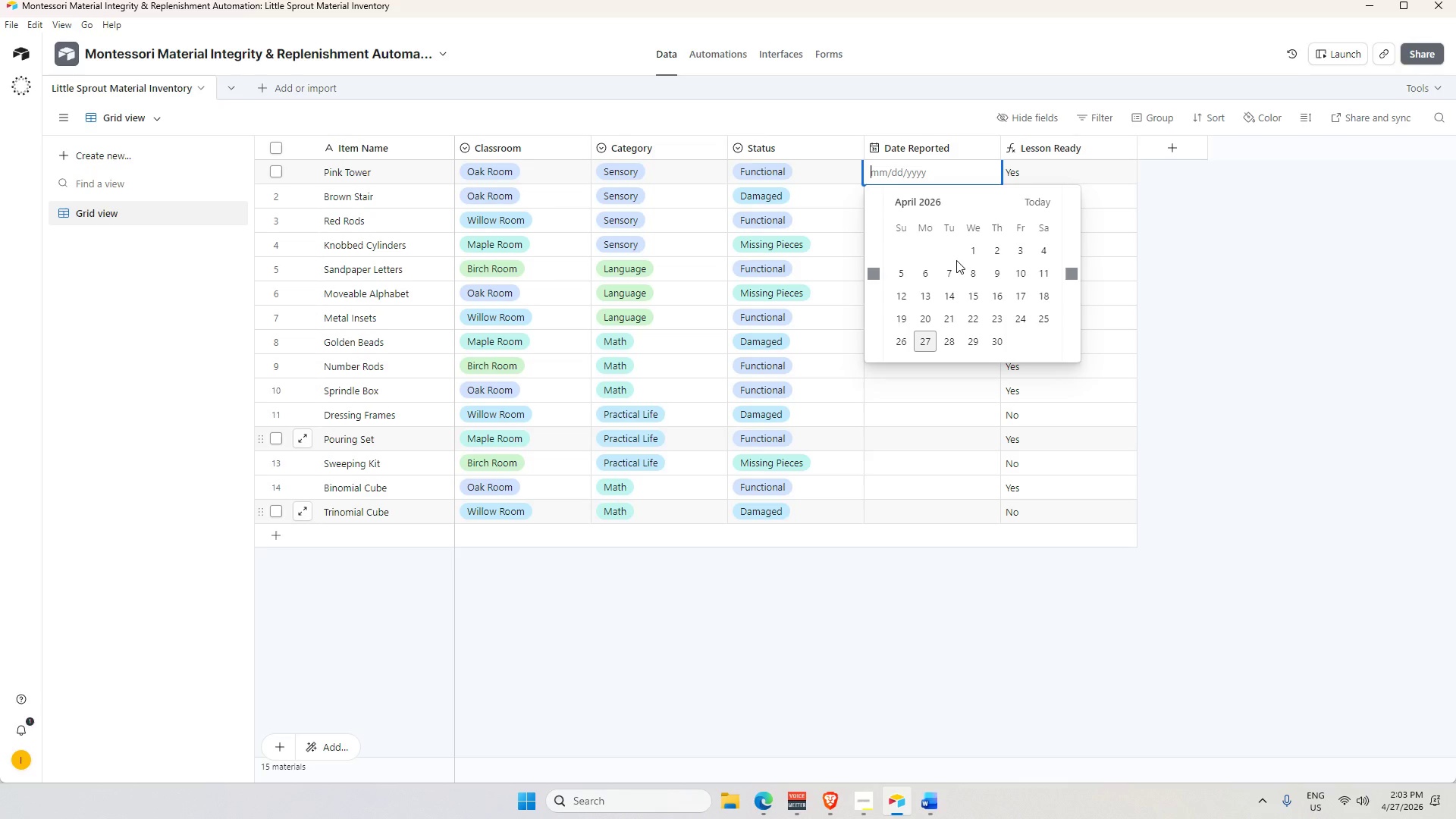 
wait(9.7)
 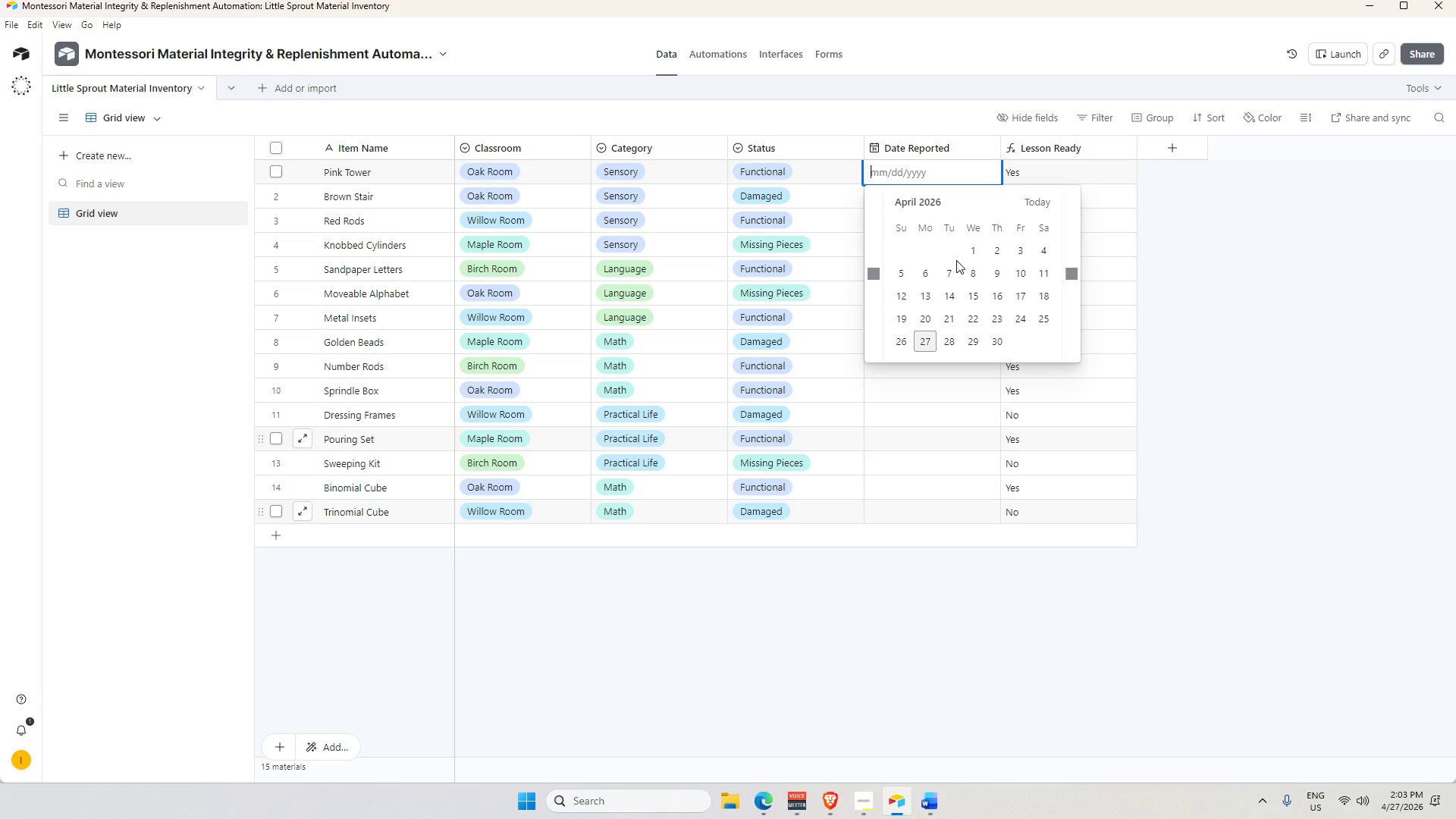 
left_click([924, 322])
 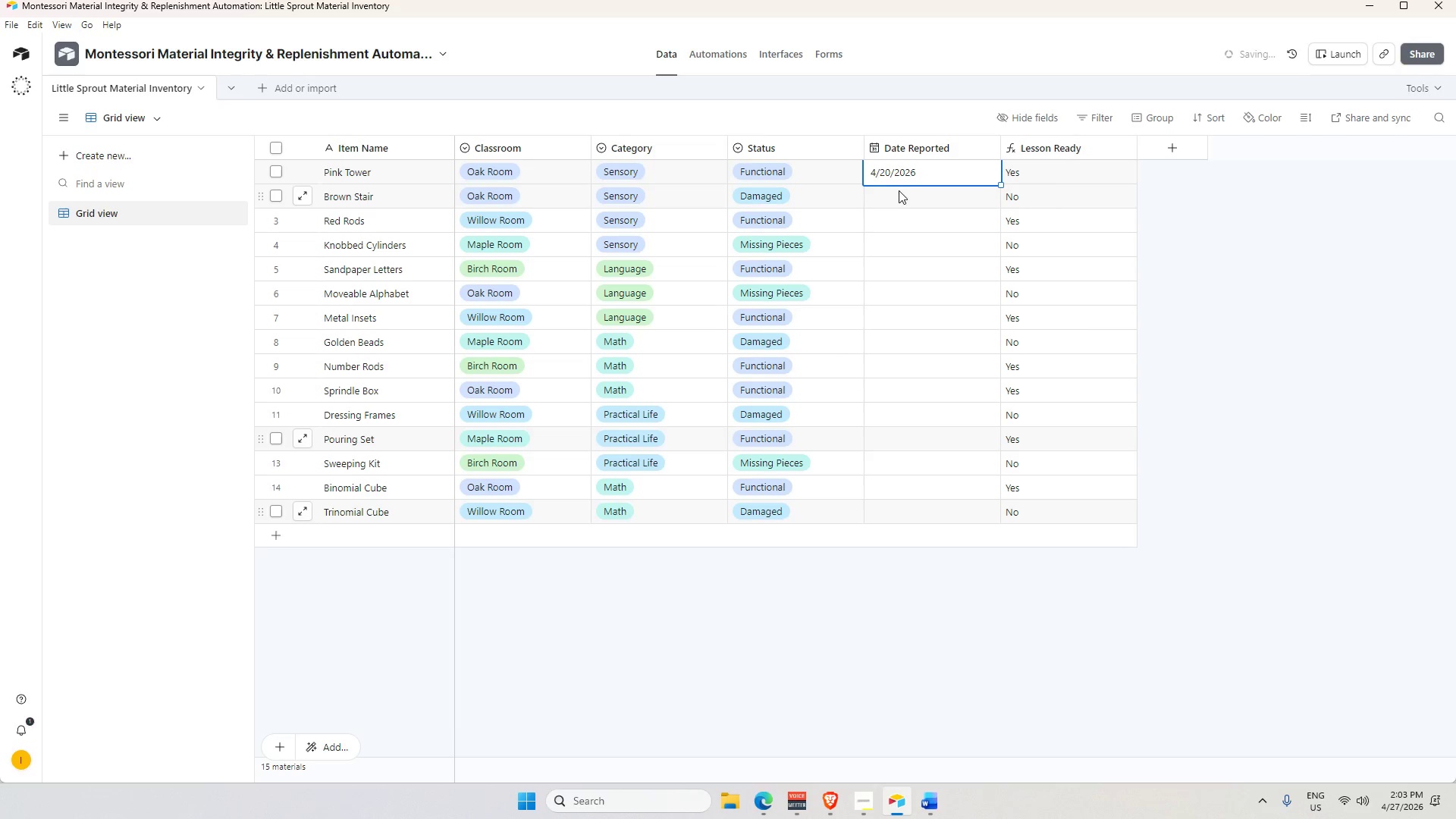 
left_click([904, 187])
 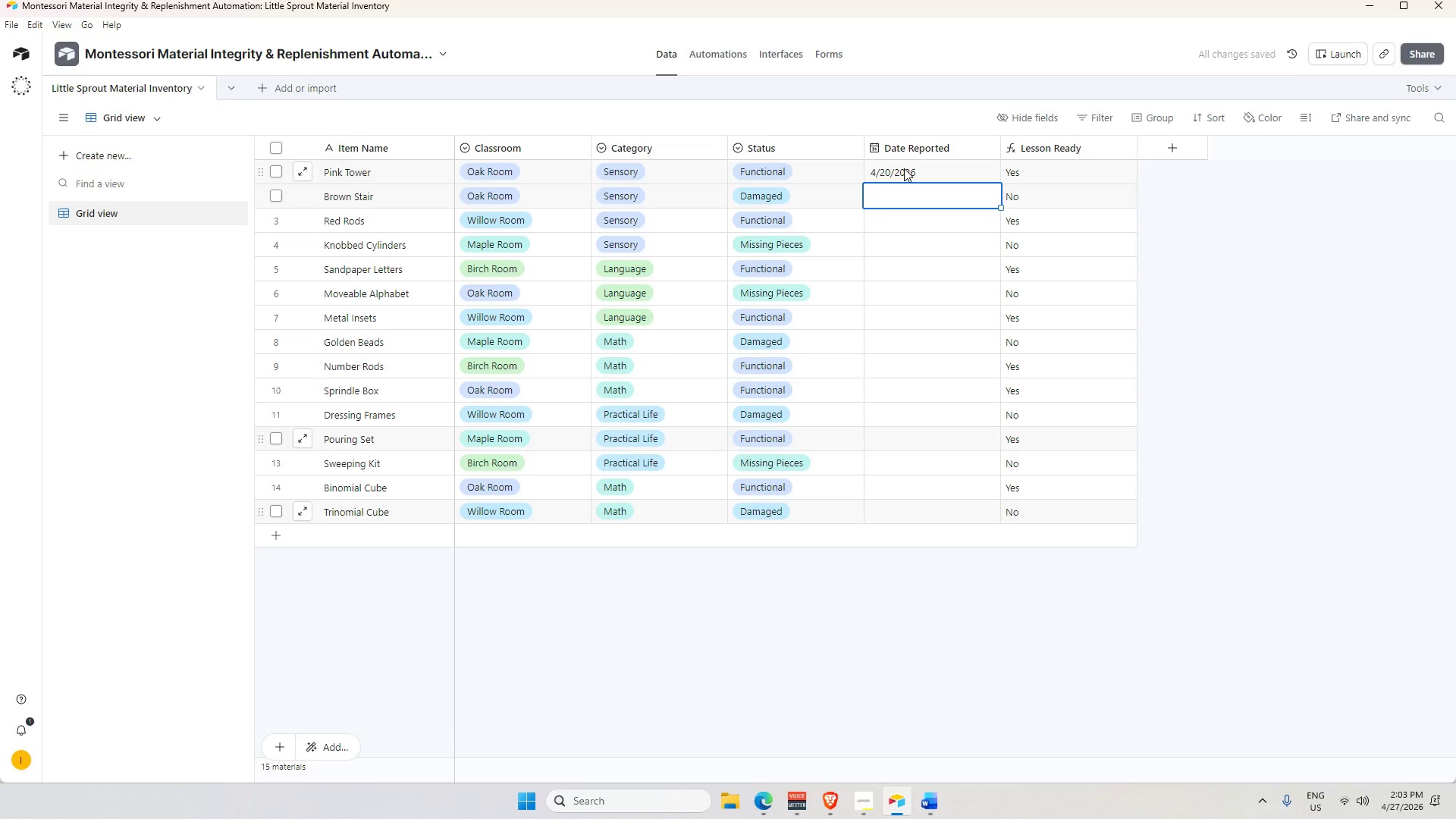 
double_click([904, 168])
 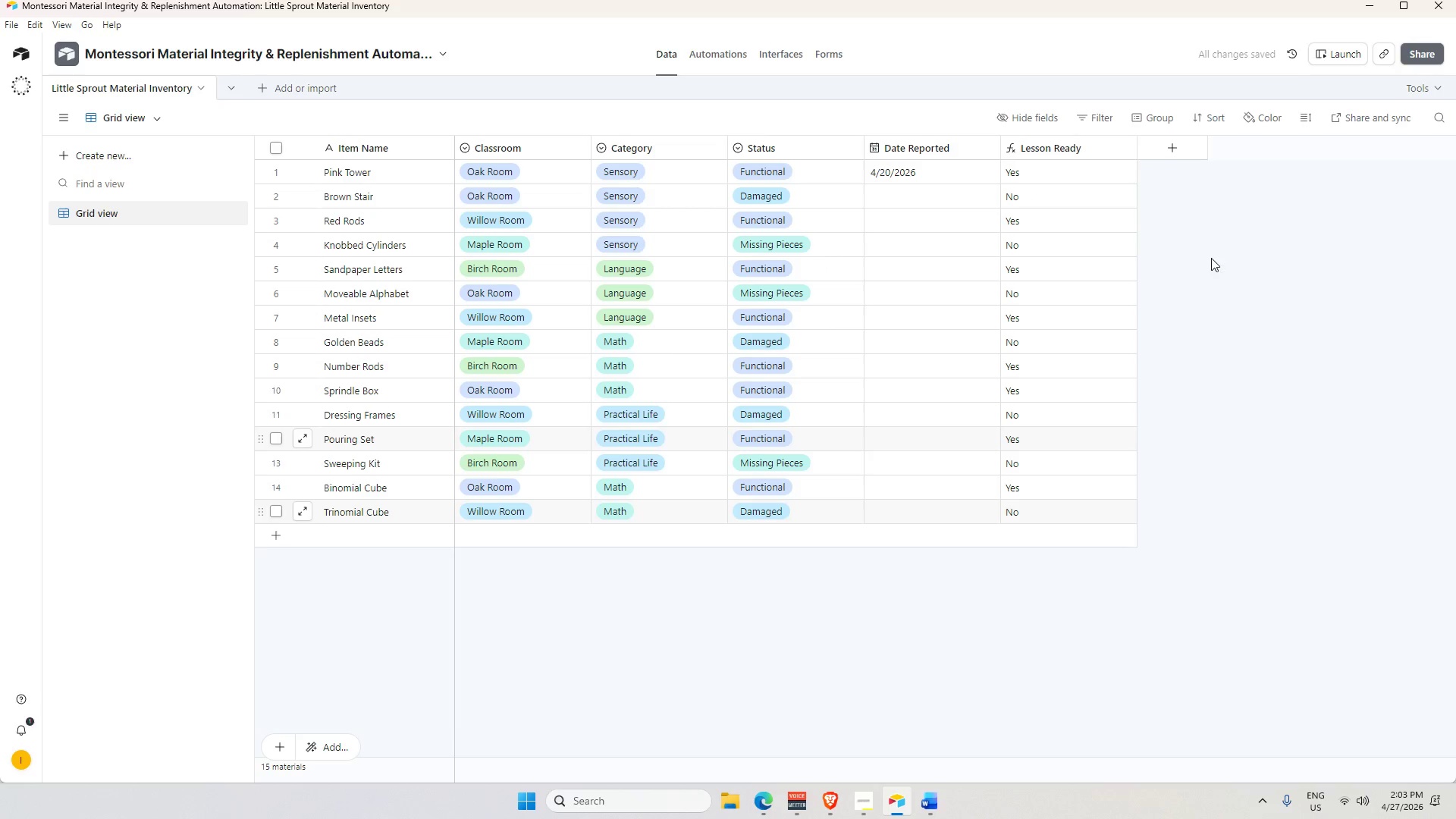 
left_click([929, 170])
 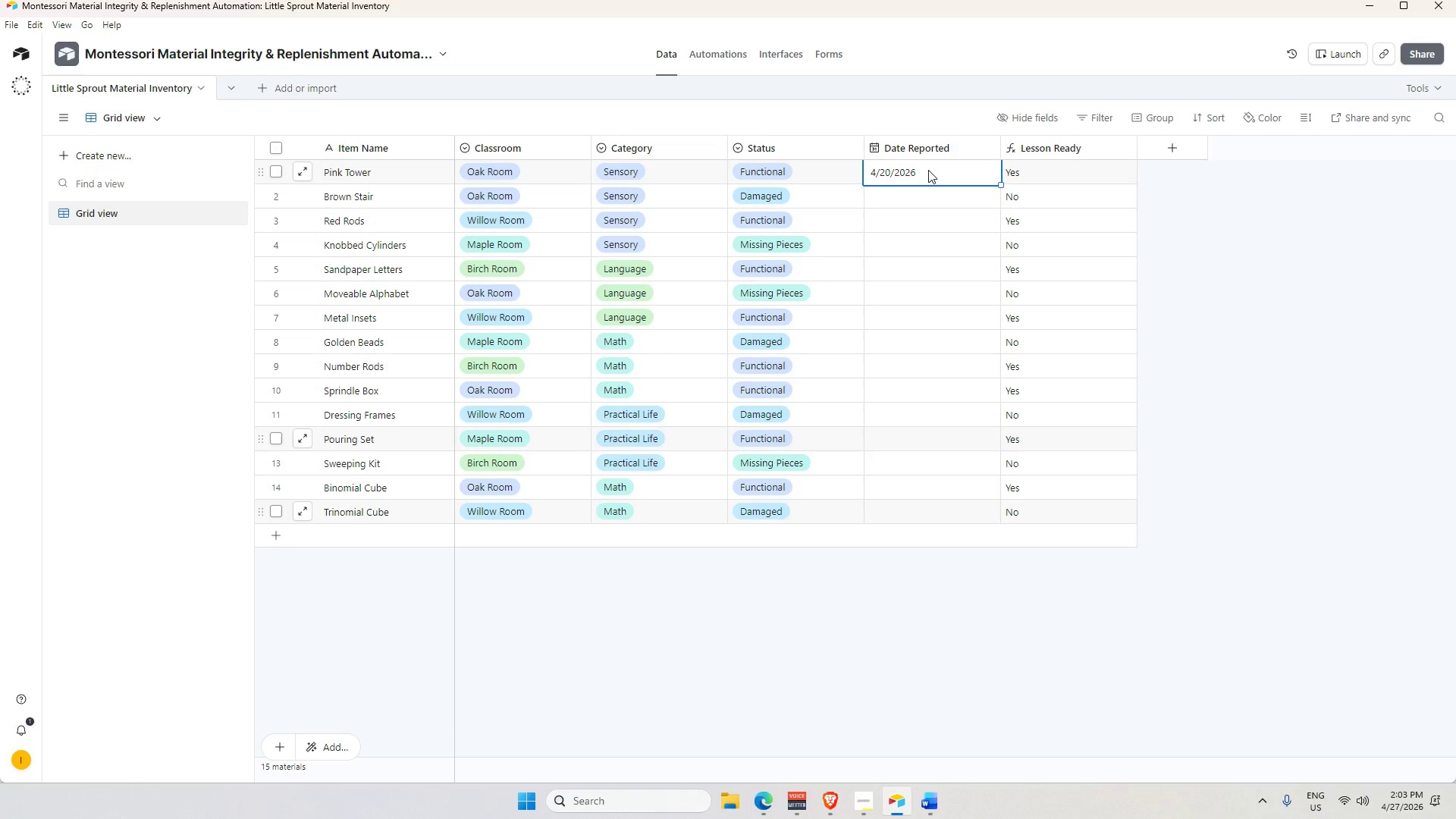 
key(Backspace)
 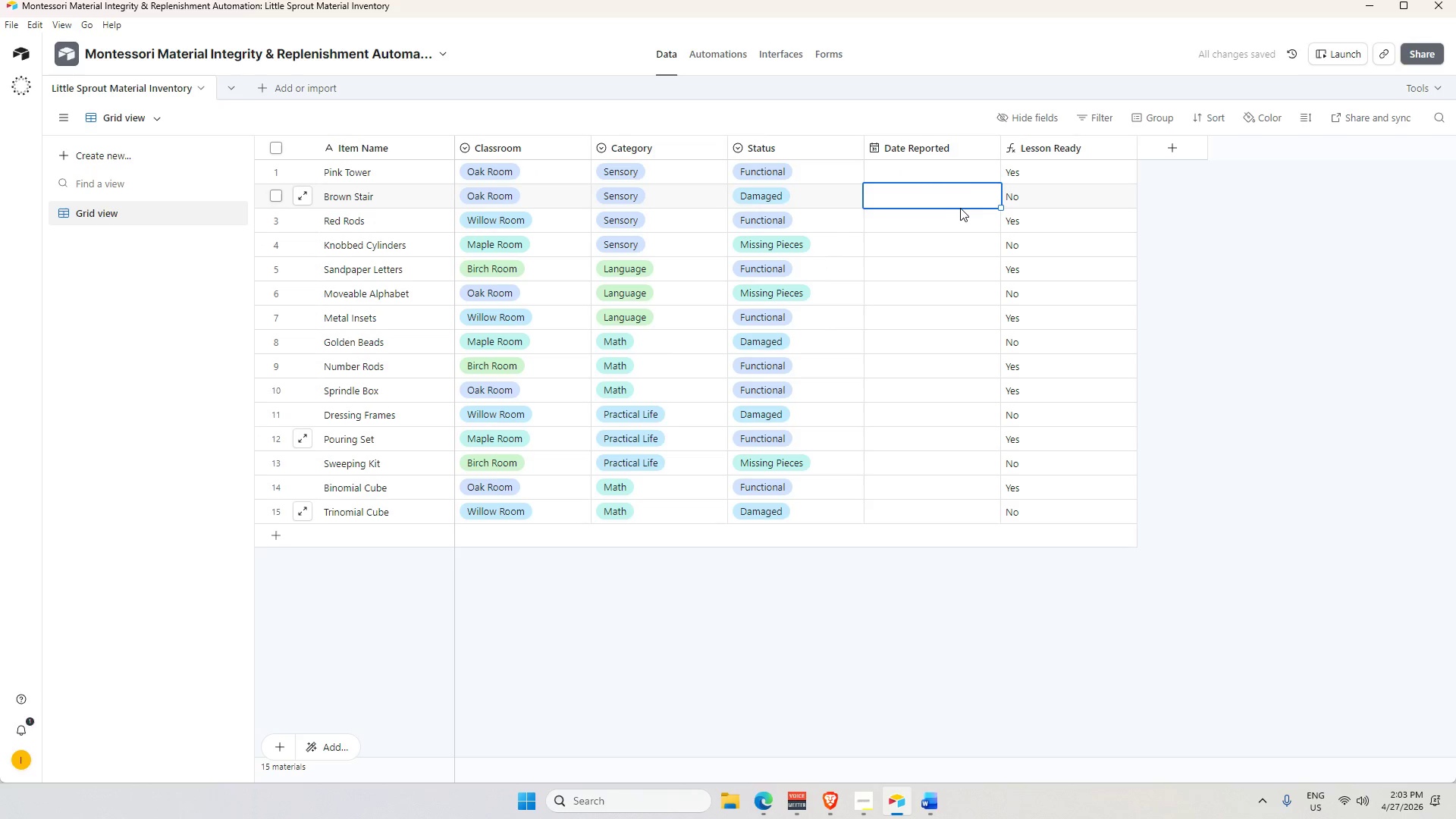 
double_click([955, 198])
 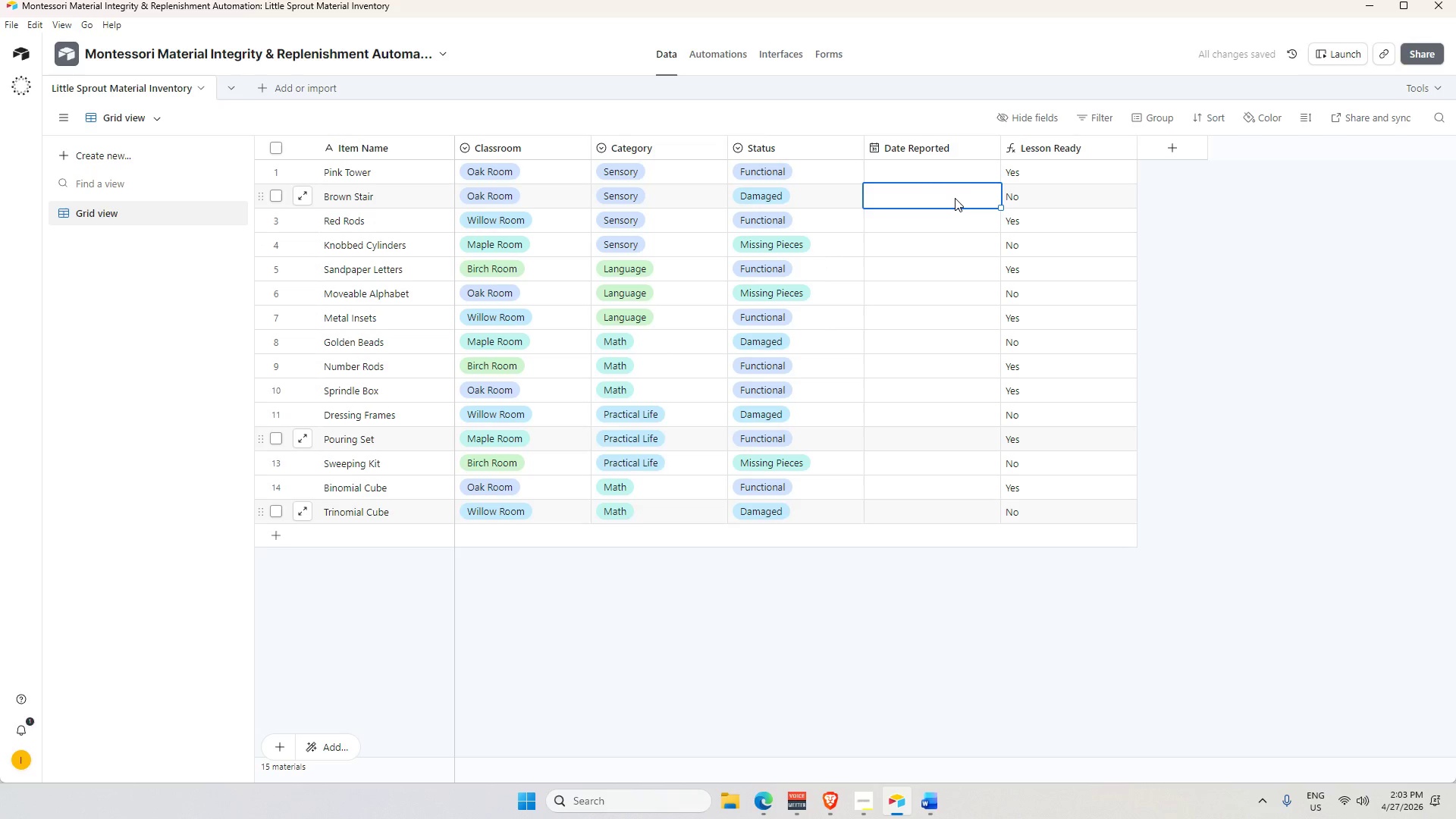 
double_click([955, 198])
 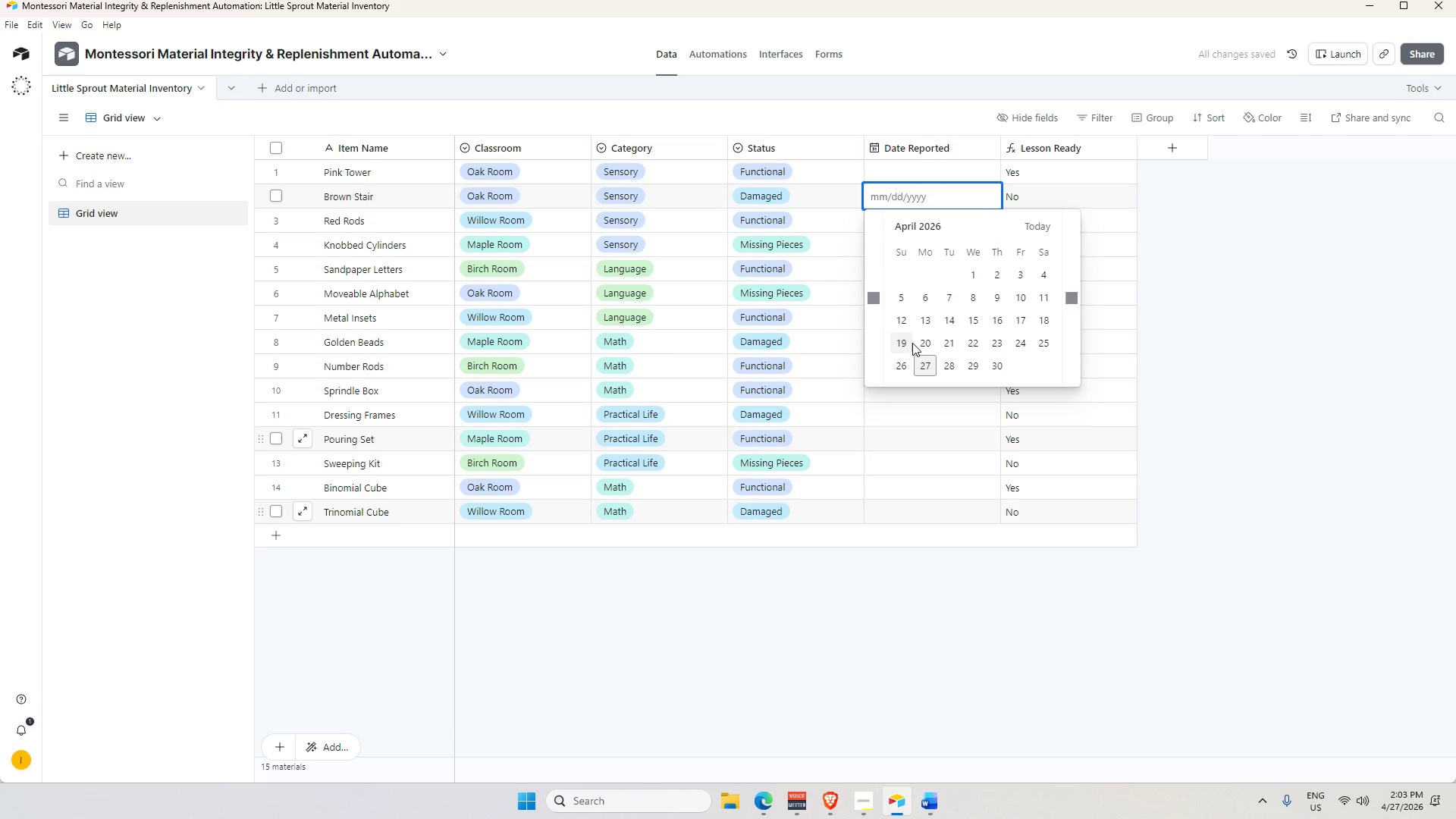 
left_click([930, 341])
 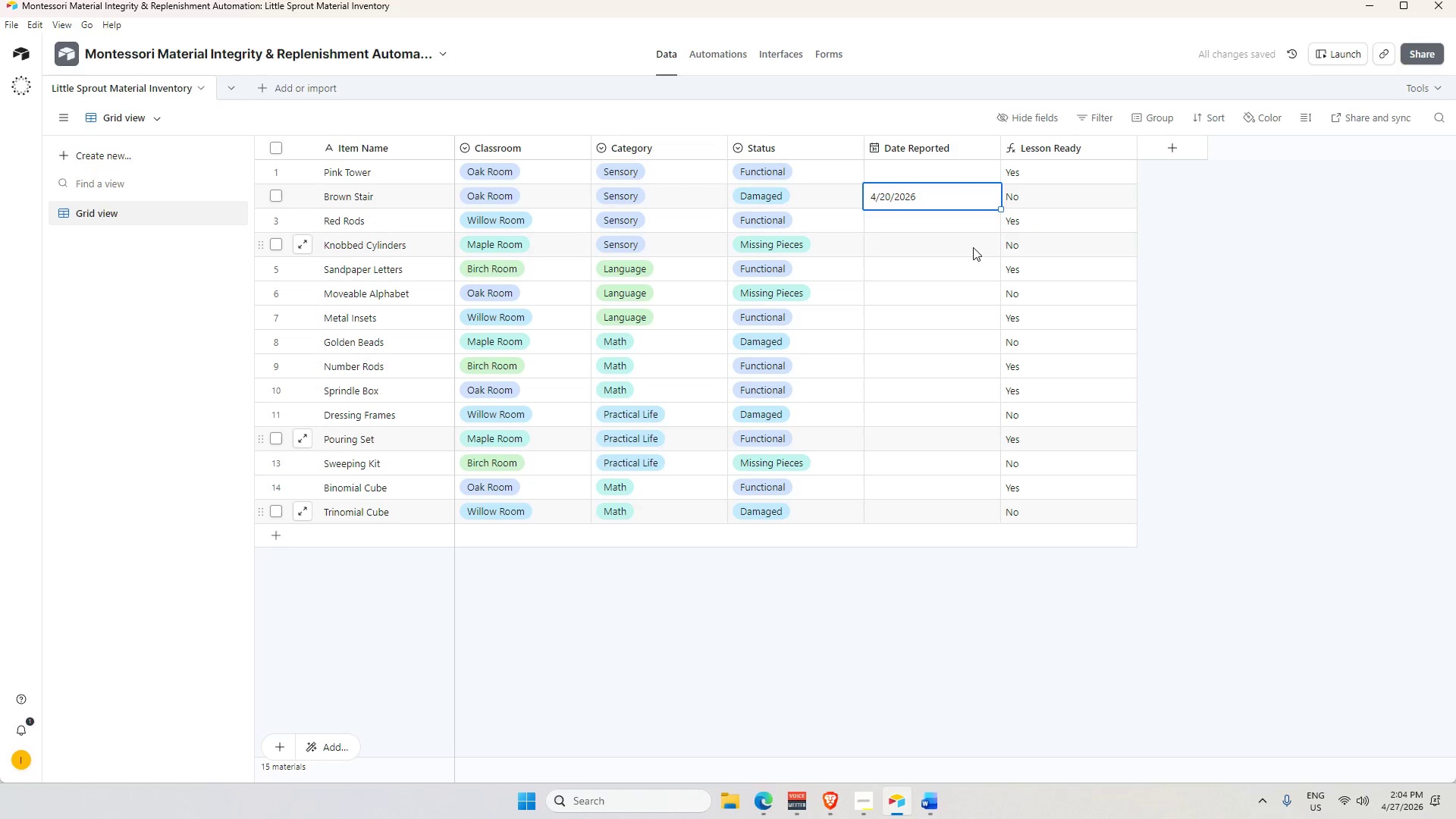 
left_click([946, 249])
 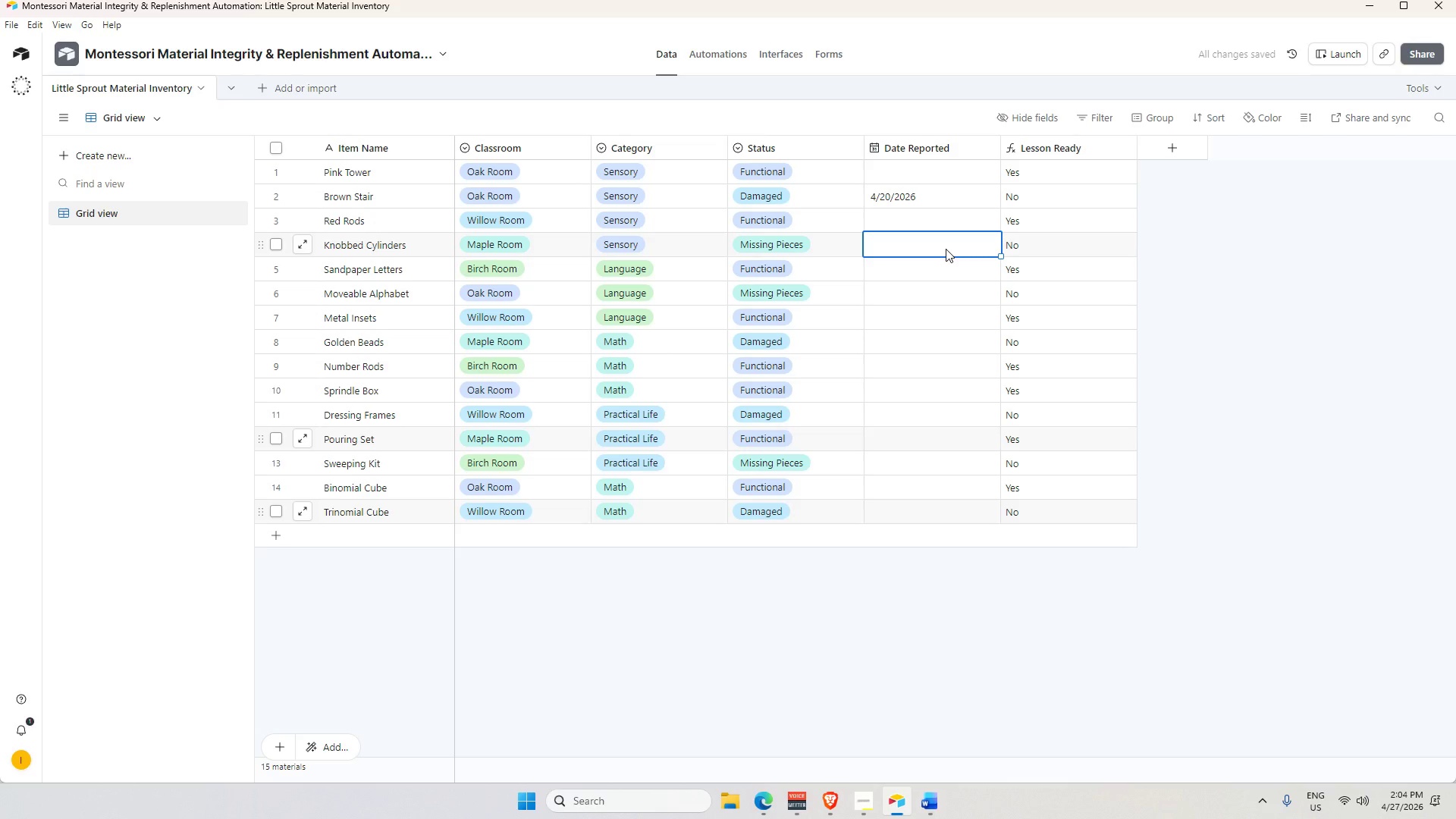 
double_click([946, 249])
 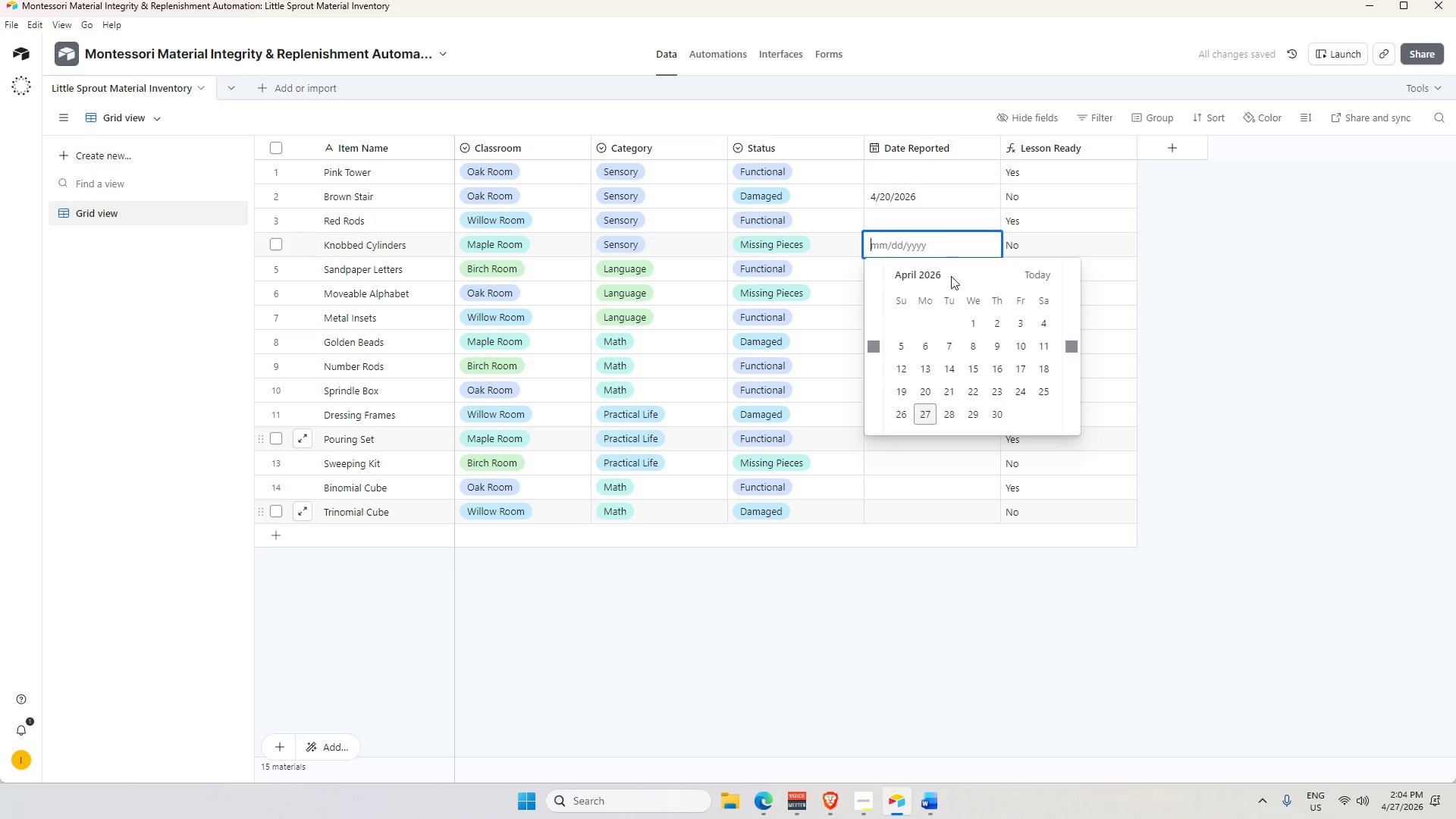 
left_click([977, 398])
 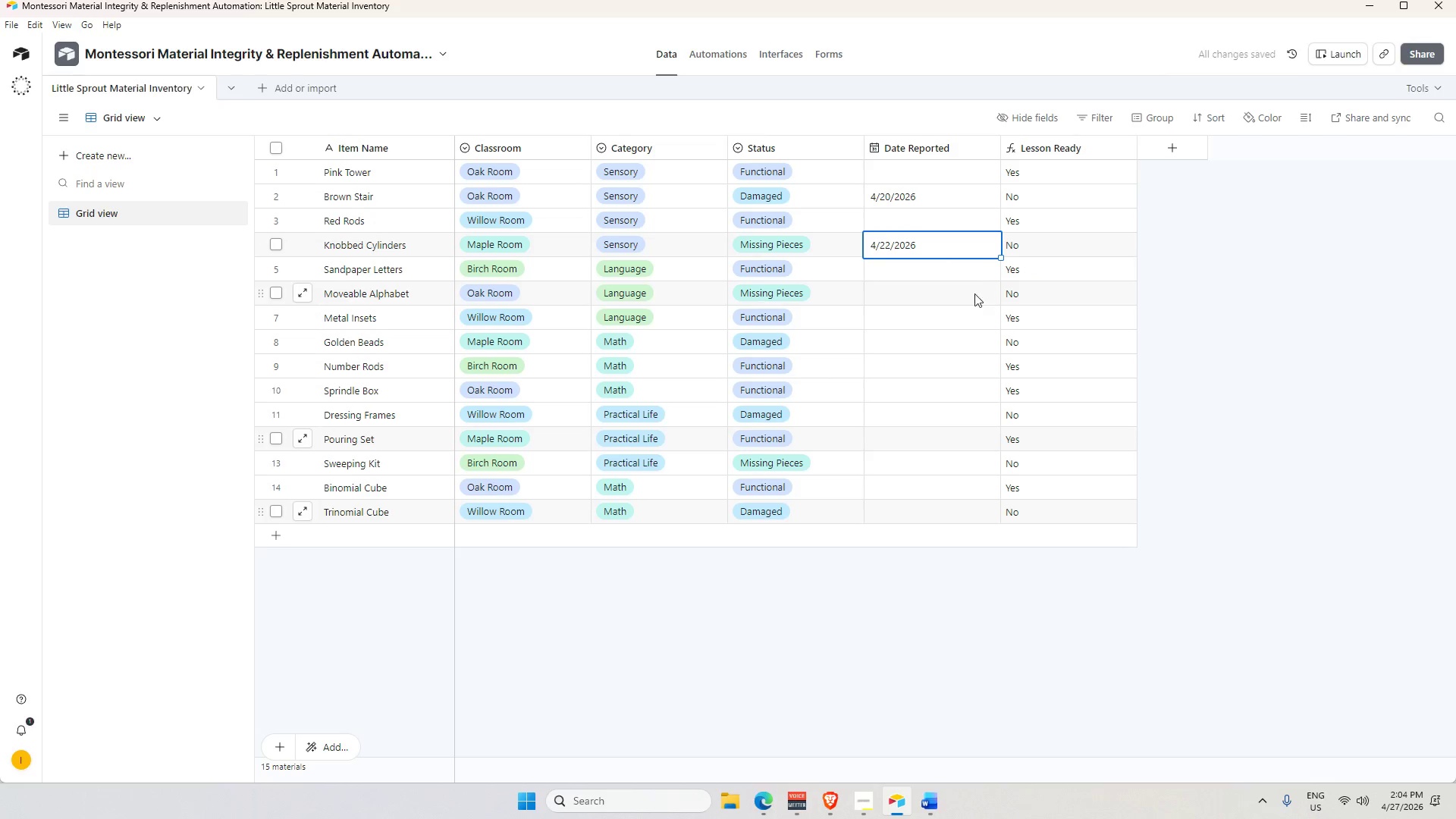 
double_click([929, 296])
 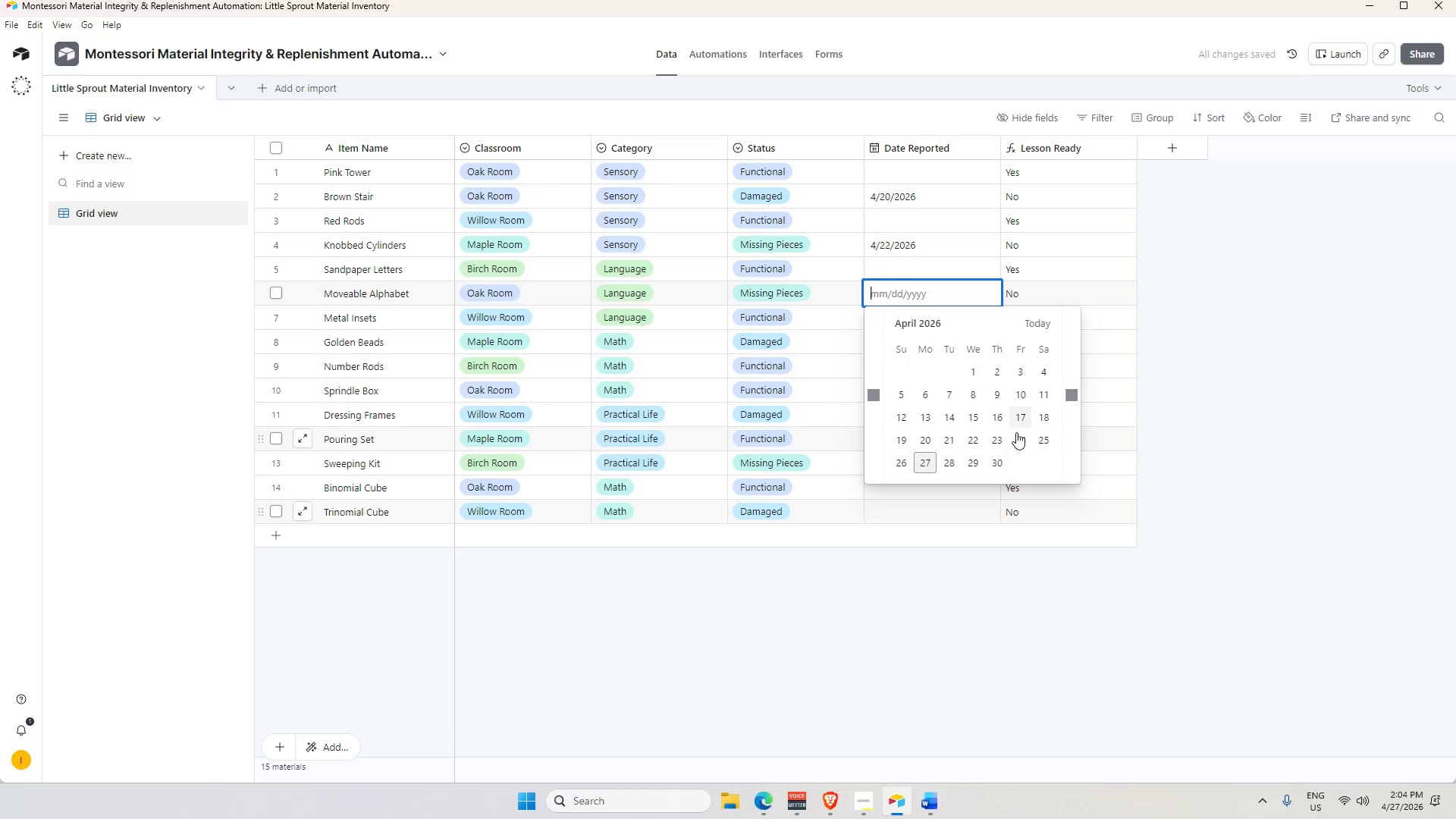 
left_click([1050, 417])
 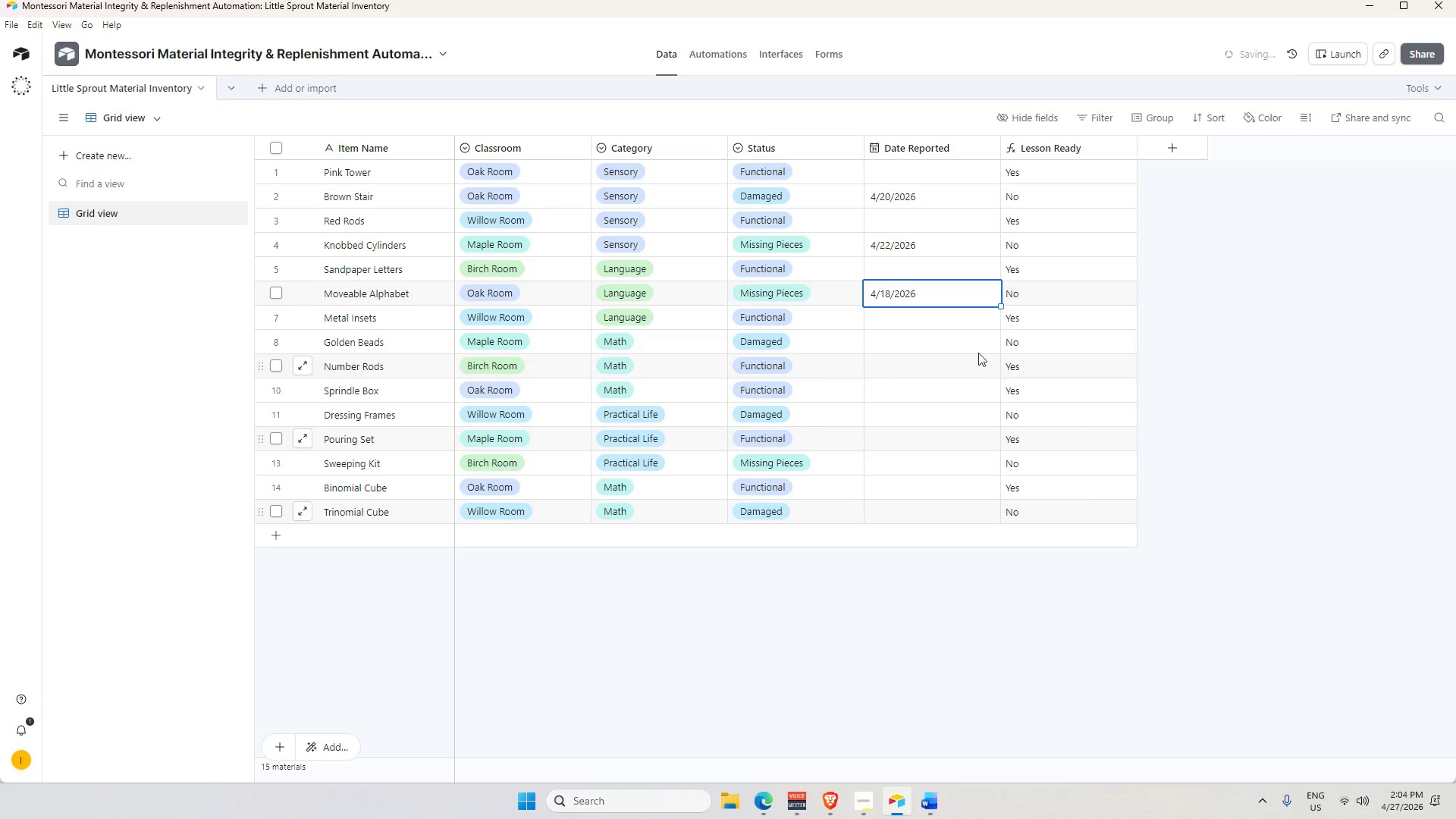 
double_click([970, 347])
 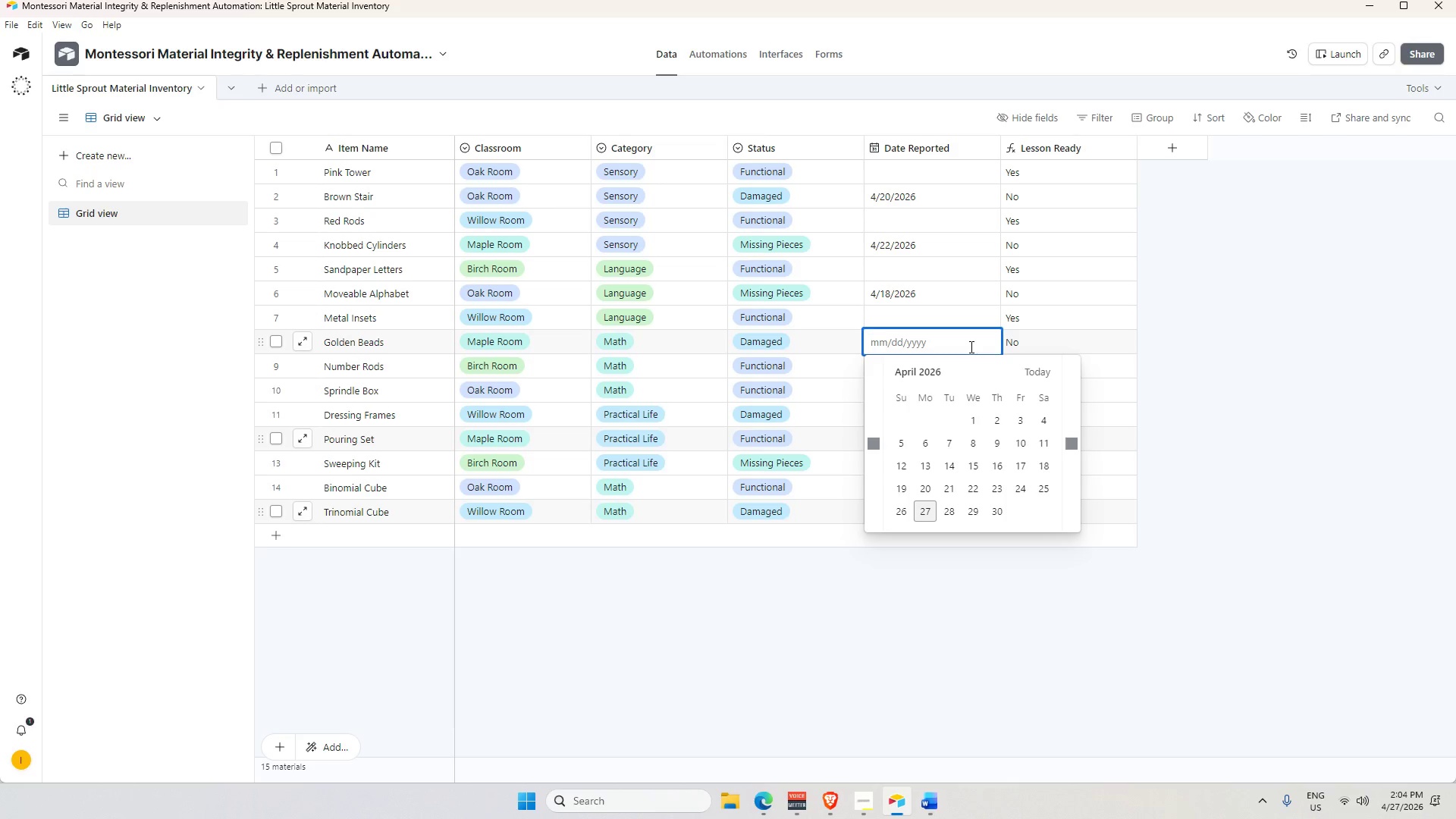 
wait(14.08)
 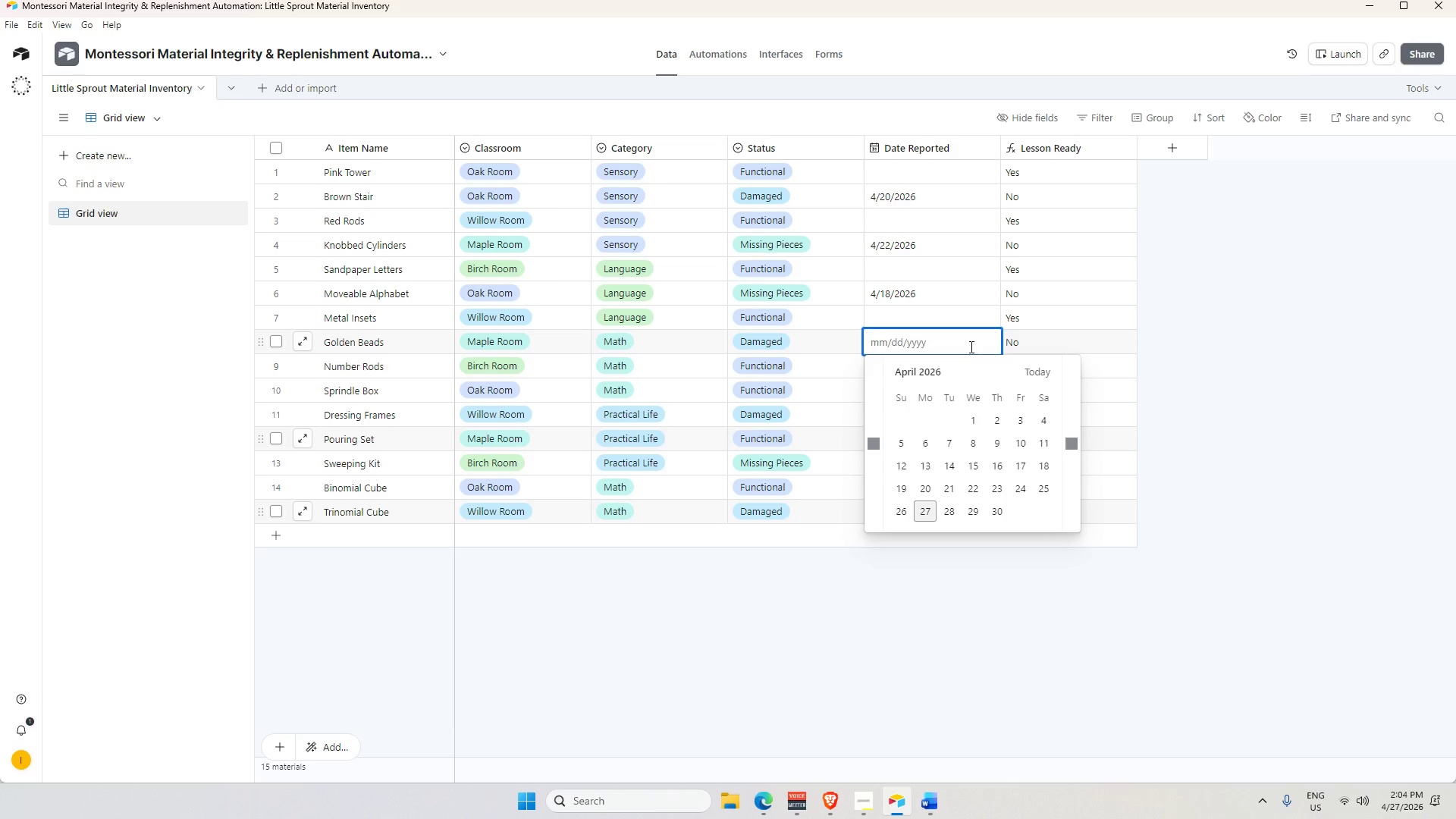 
left_click([946, 490])
 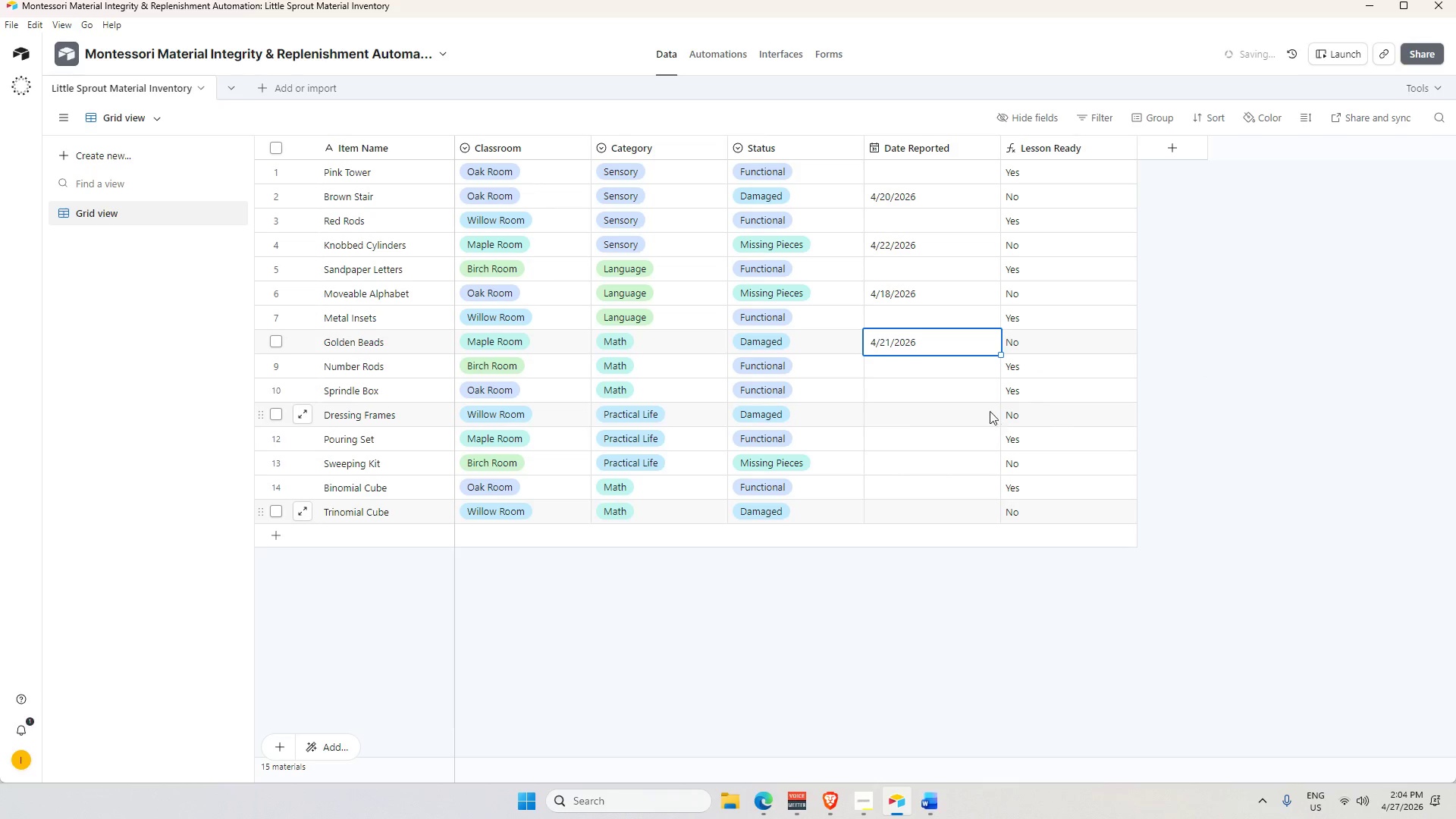 
double_click([971, 415])
 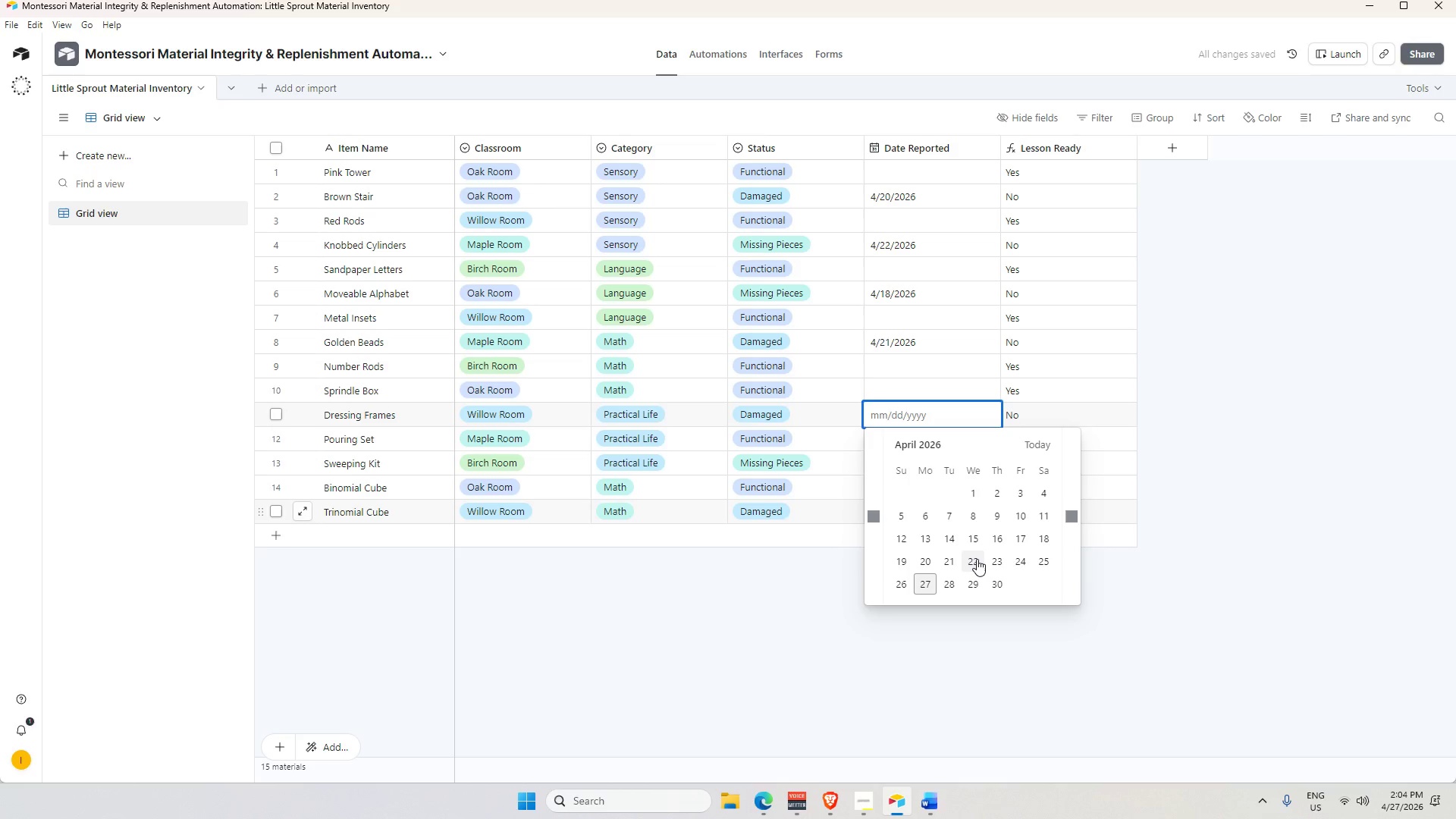 
wait(8.17)
 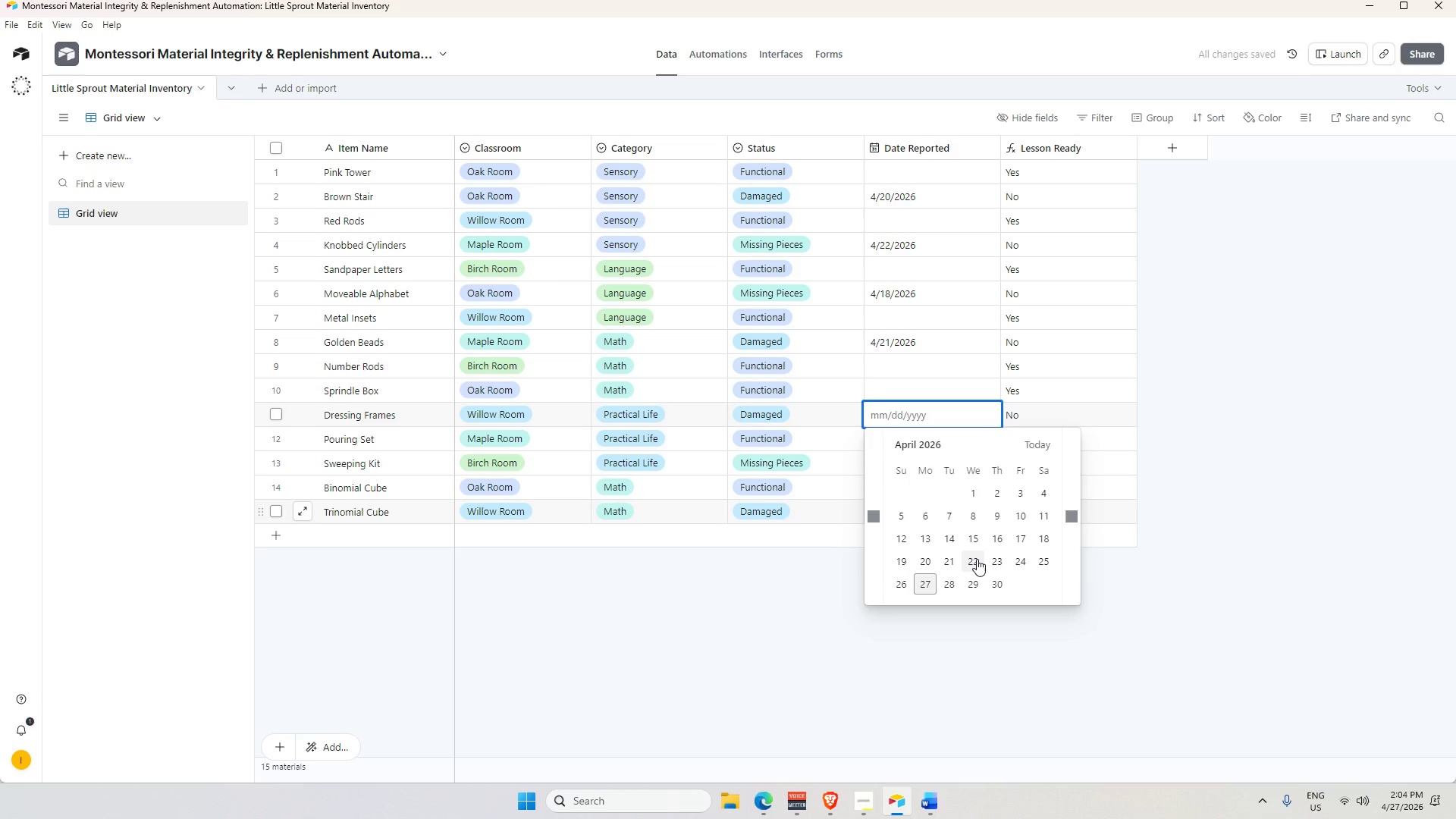 
left_click([993, 557])
 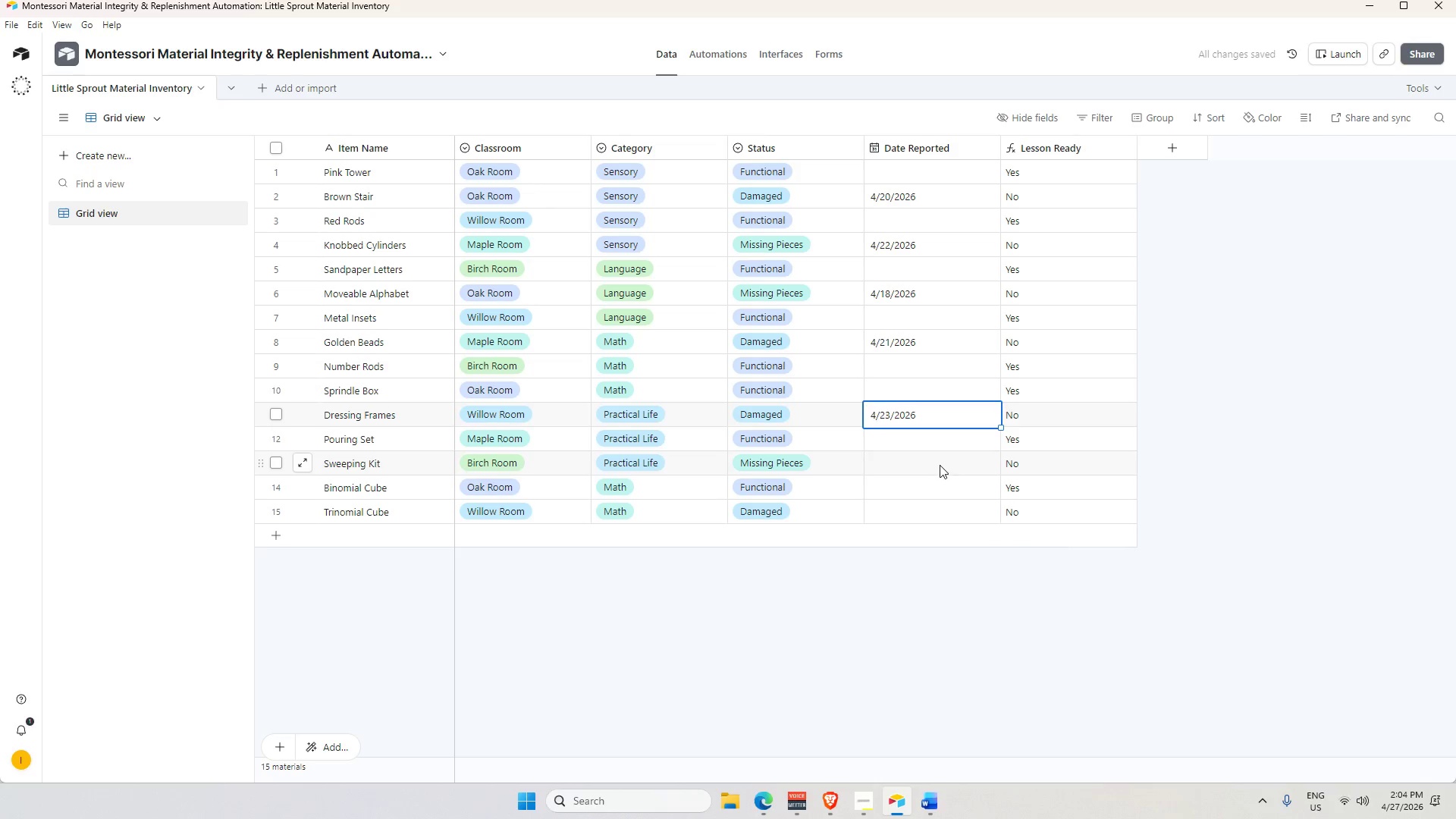 
double_click([940, 465])
 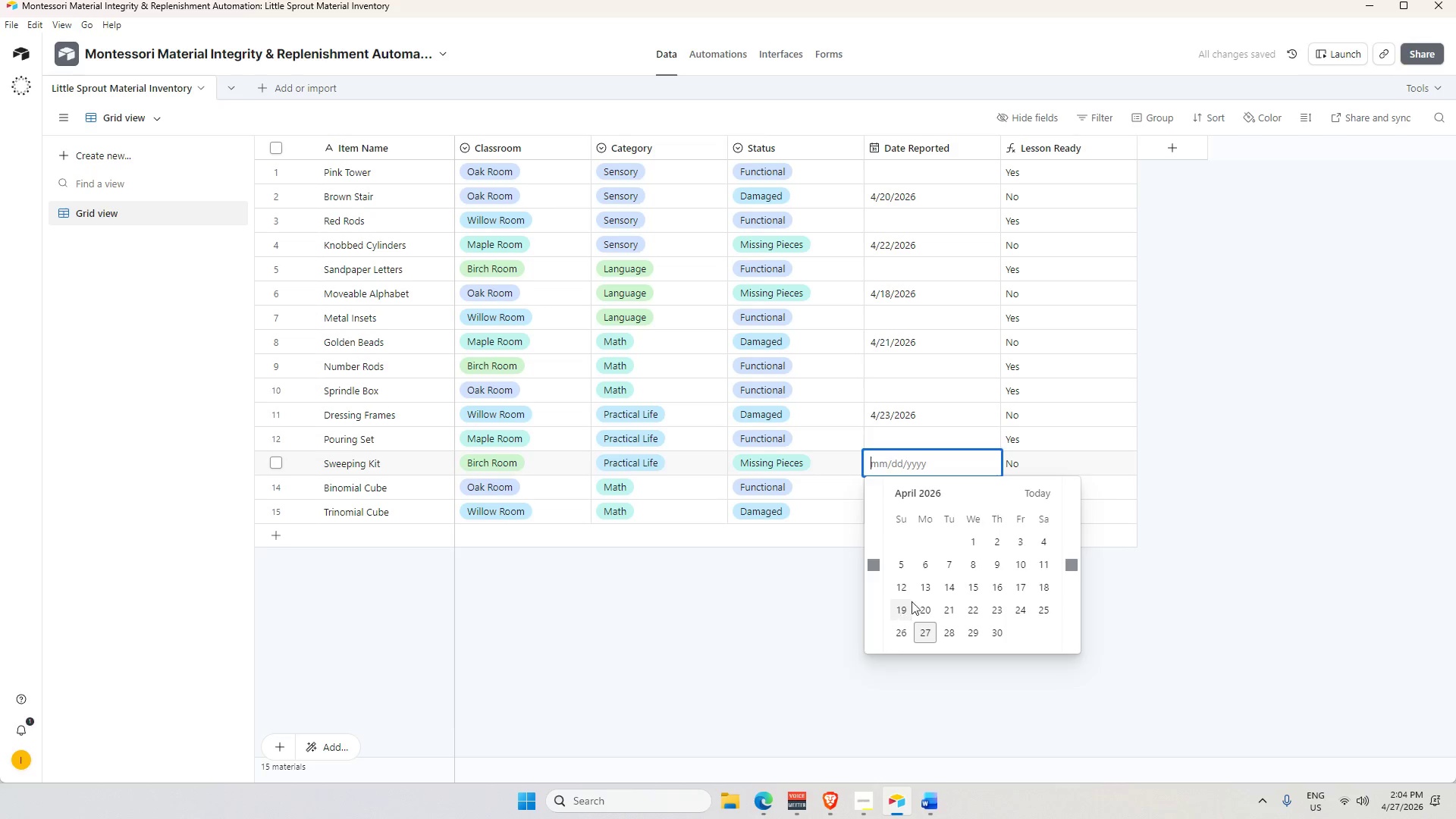 
double_click([946, 515])
 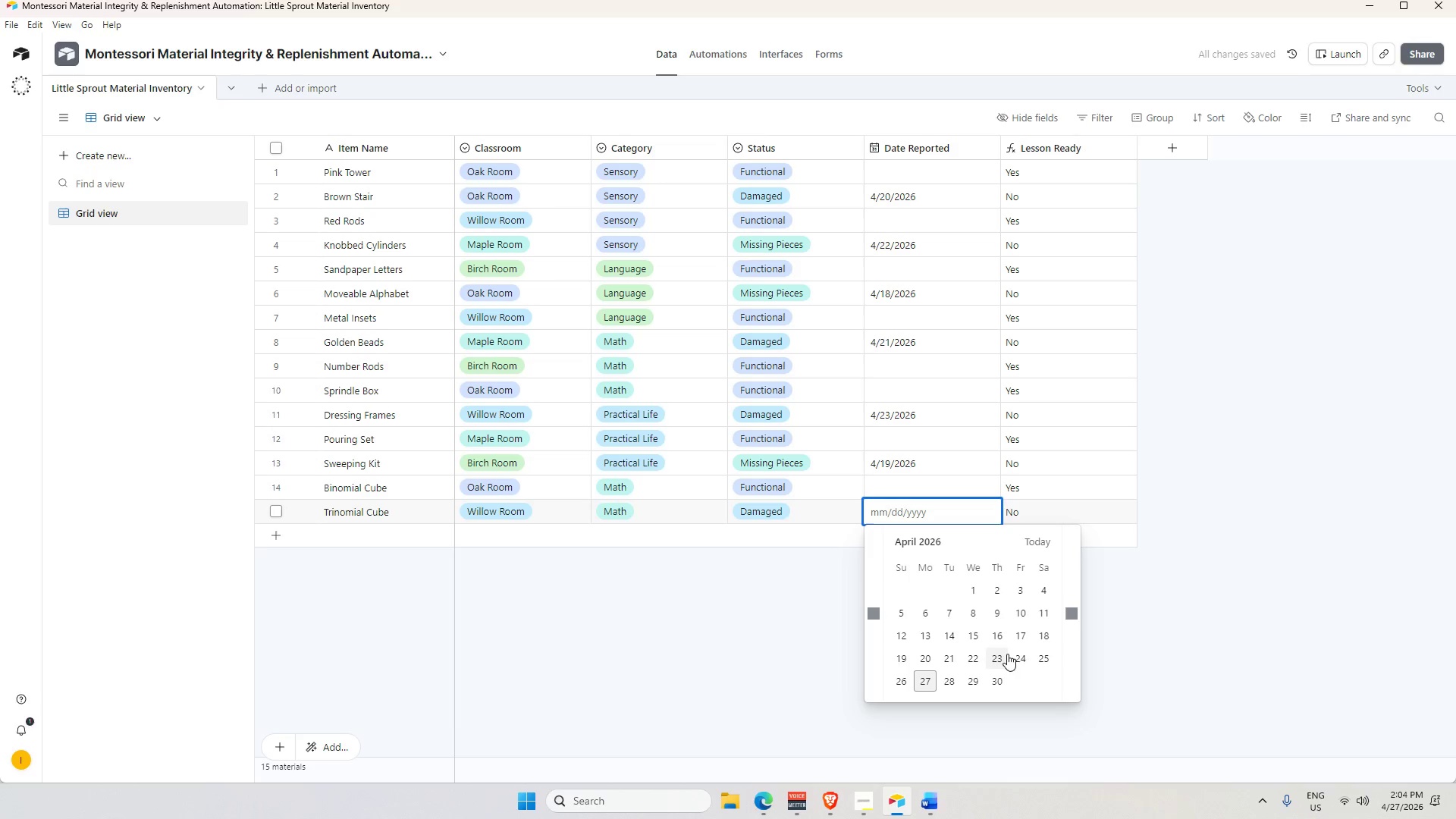 
left_click([1021, 655])
 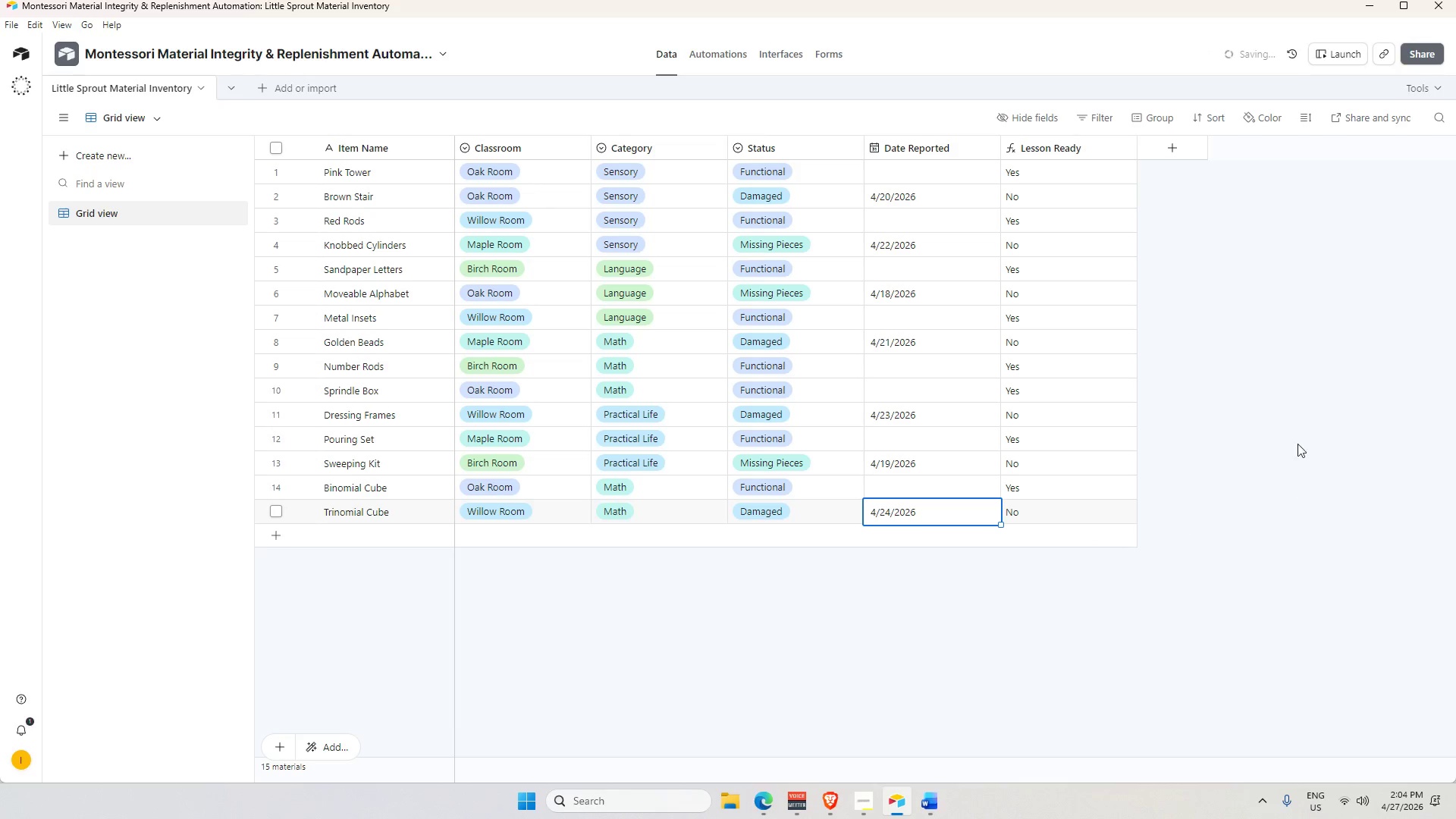 
left_click([1305, 399])
 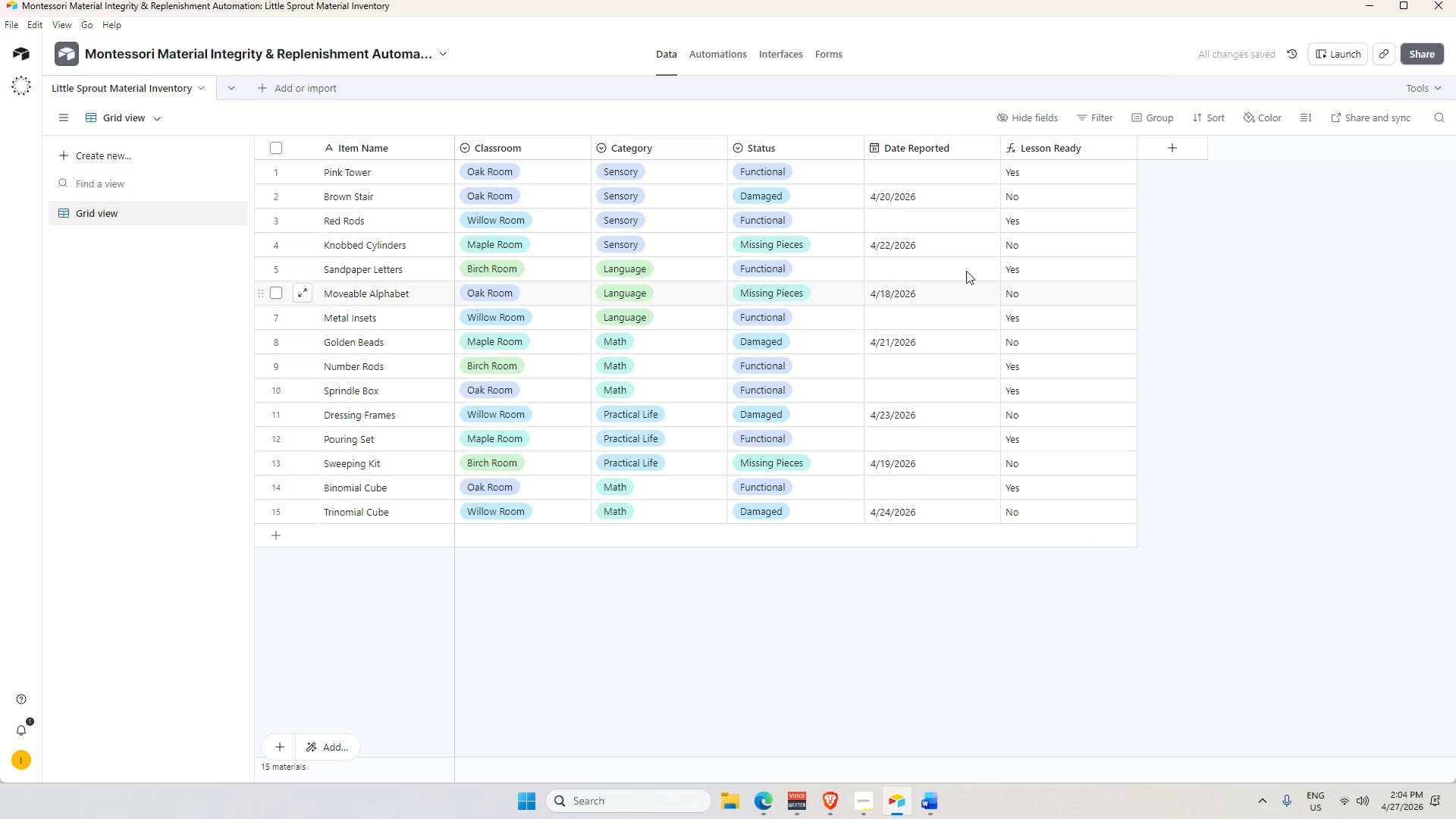 
wait(6.2)
 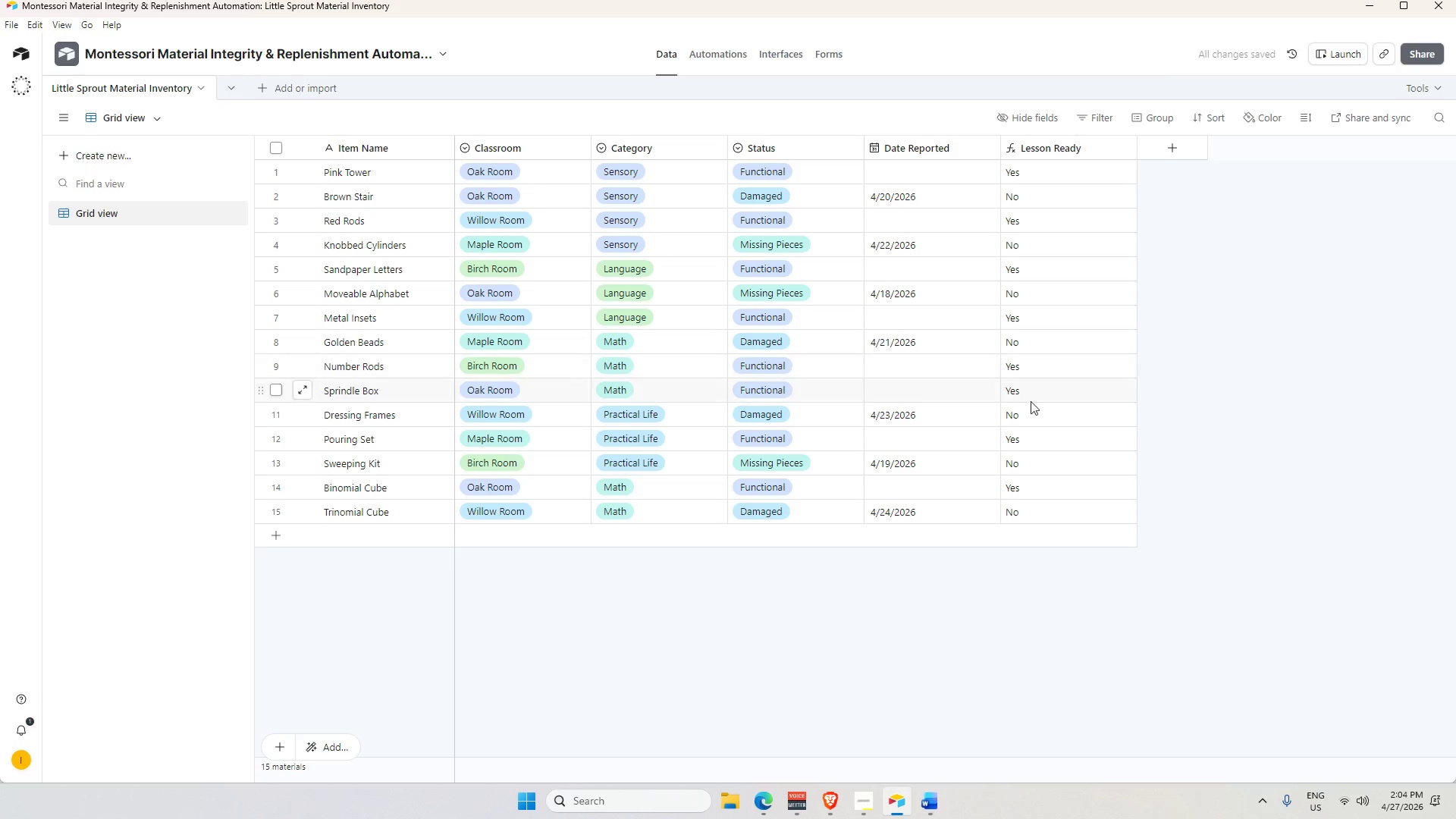 
left_click([708, 54])
 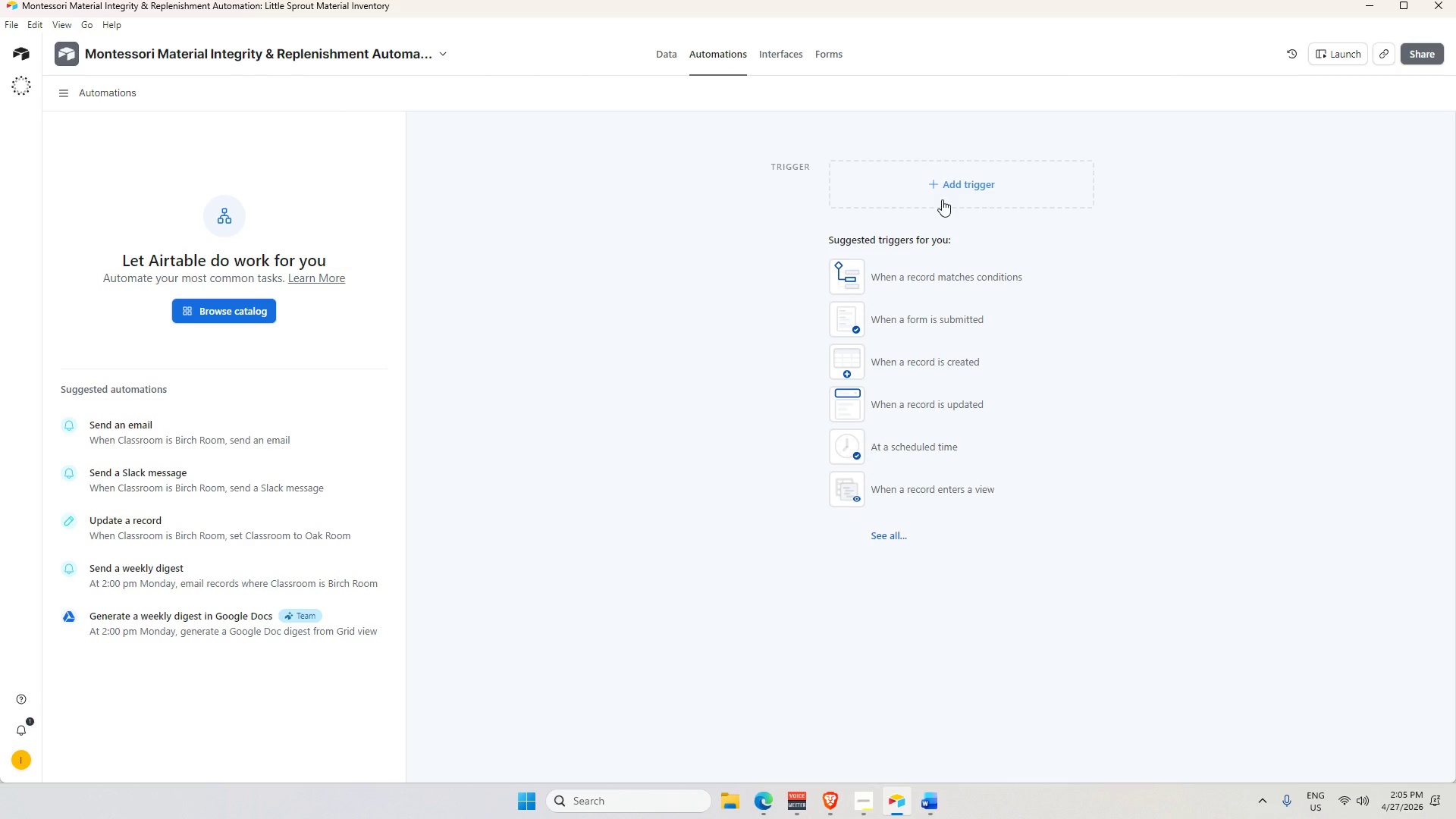 
wait(20.22)
 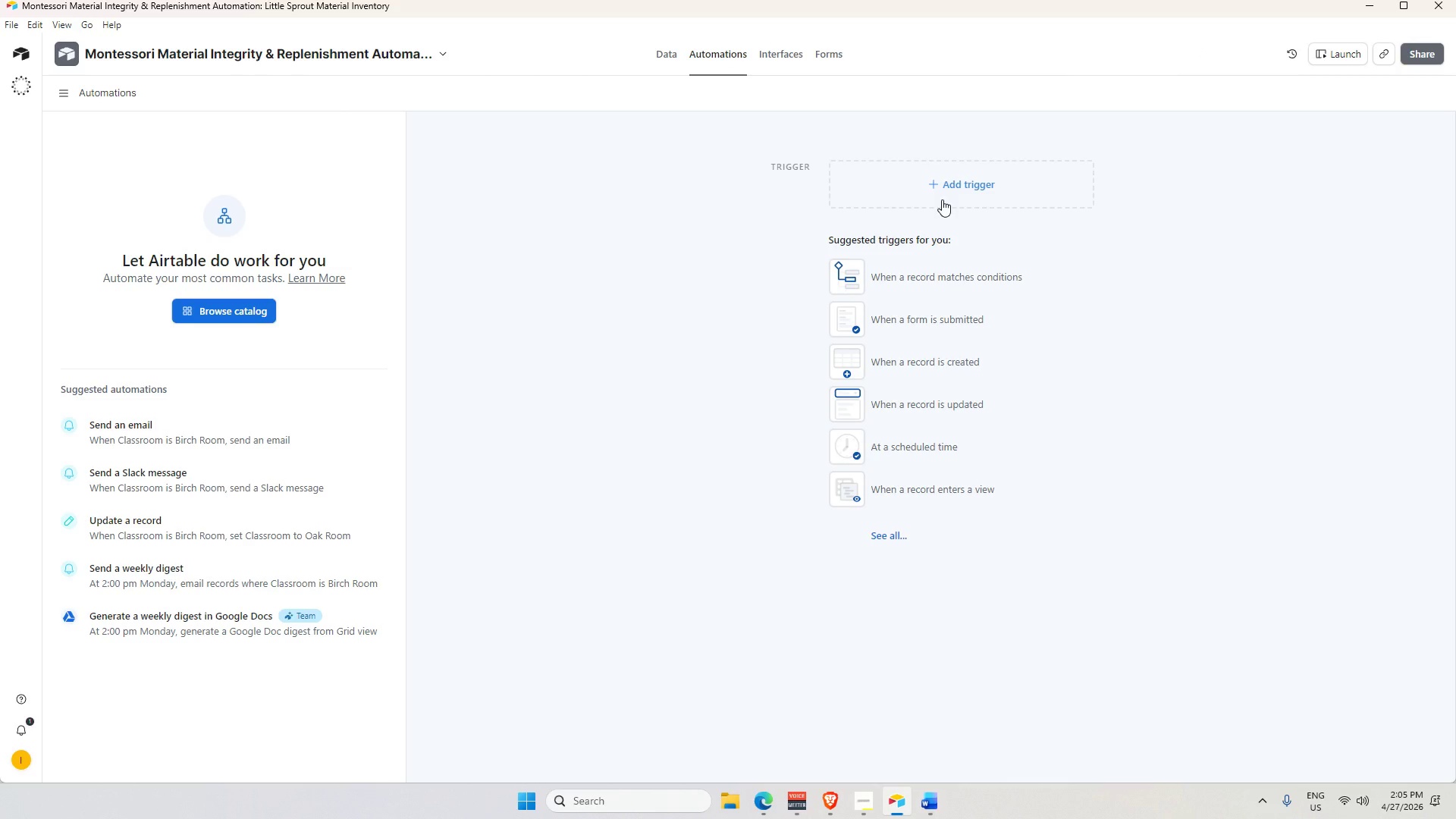 
key(Alt+Tab)